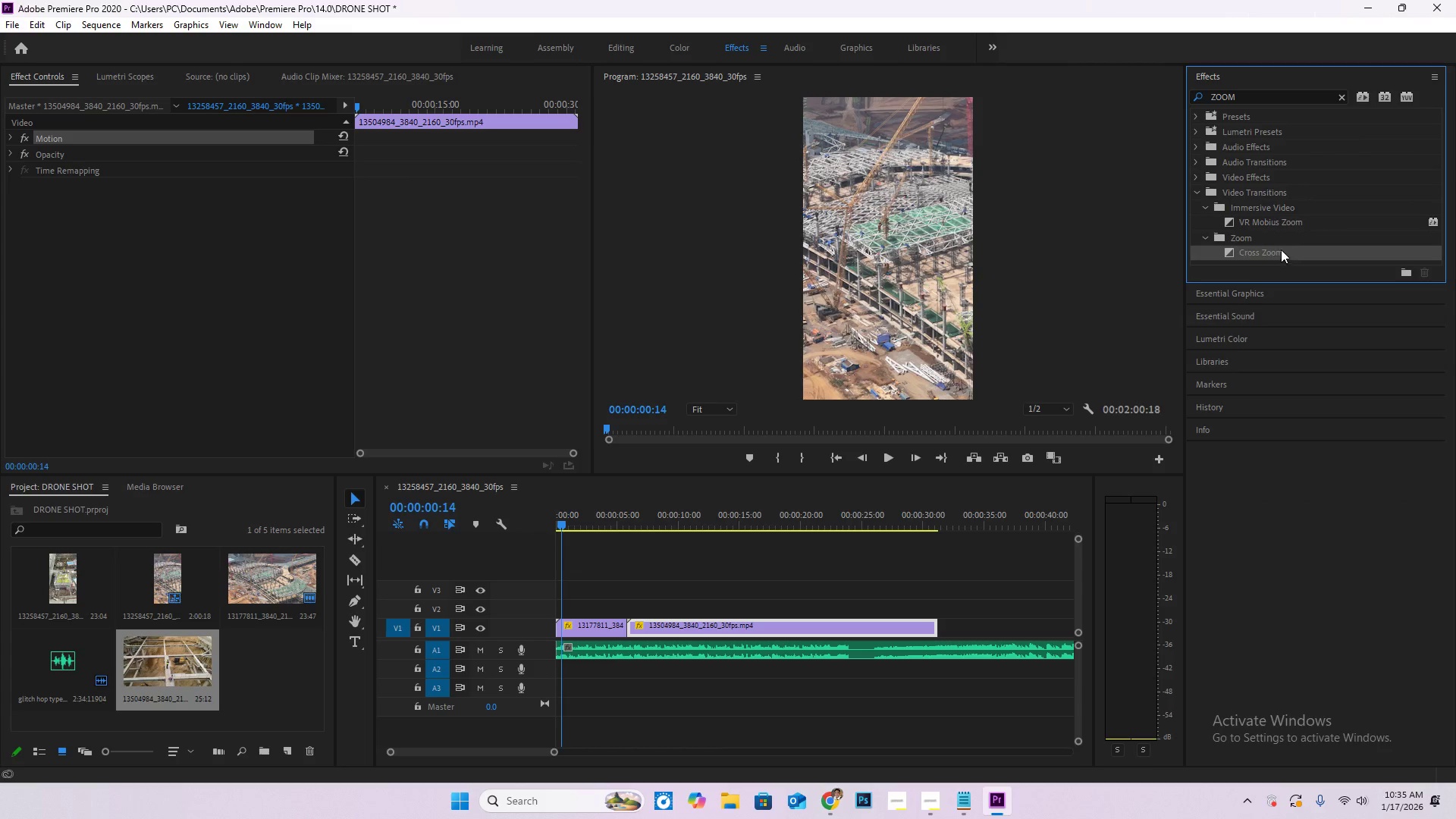 
left_click_drag(start_coordinate=[1275, 249], to_coordinate=[619, 633])
 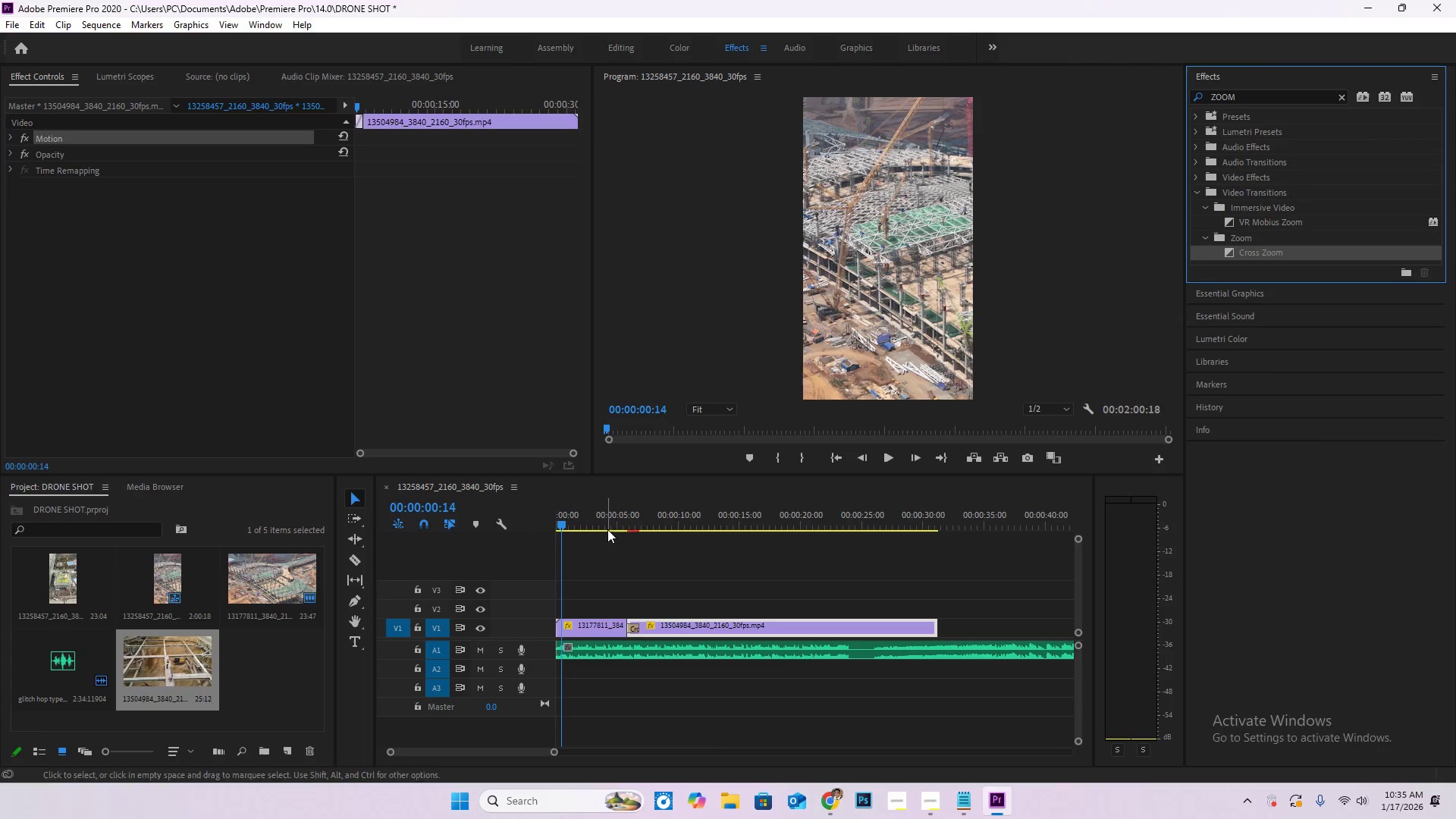 
left_click_drag(start_coordinate=[607, 529], to_coordinate=[626, 538])
 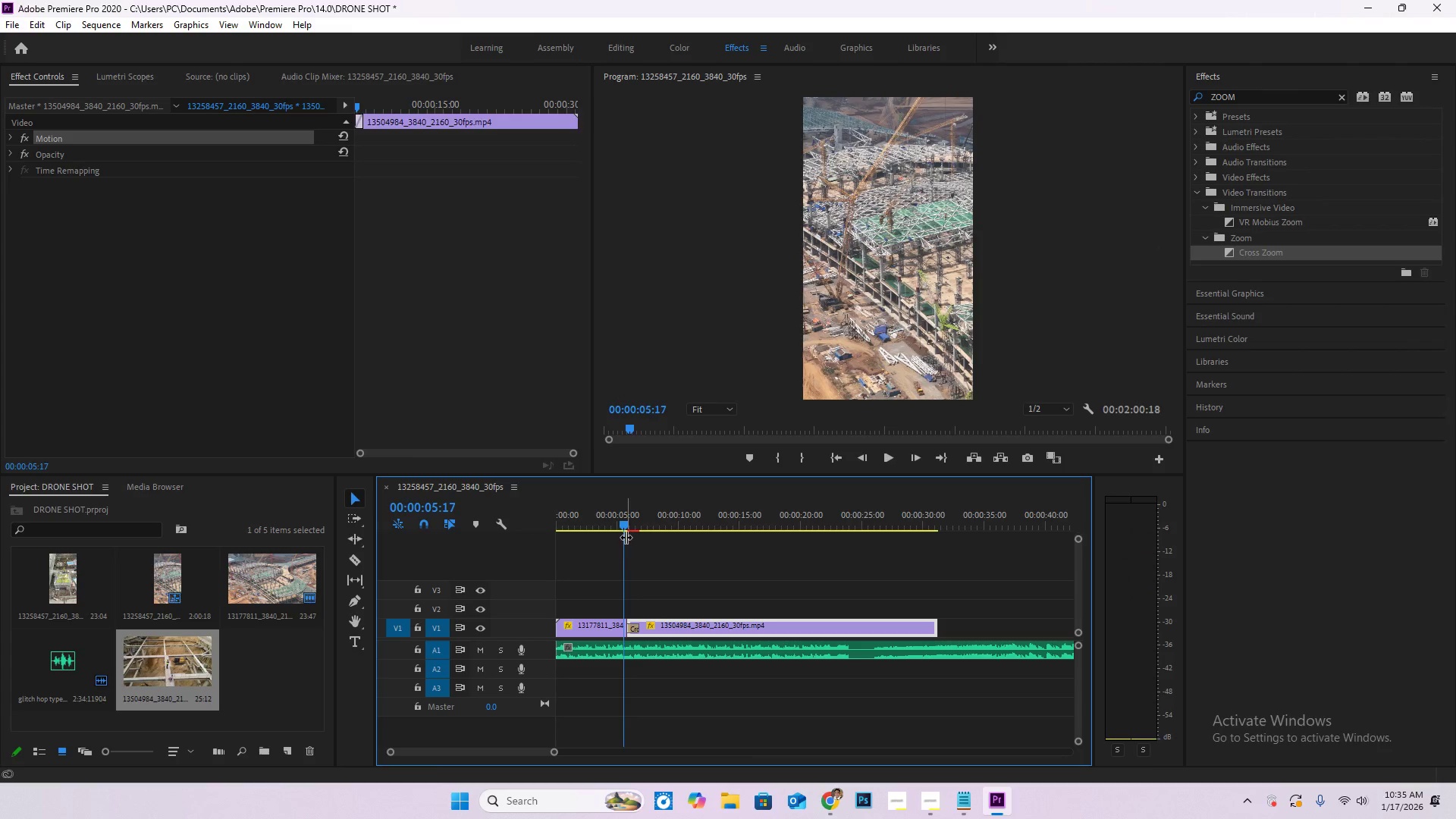 
key(Space)
 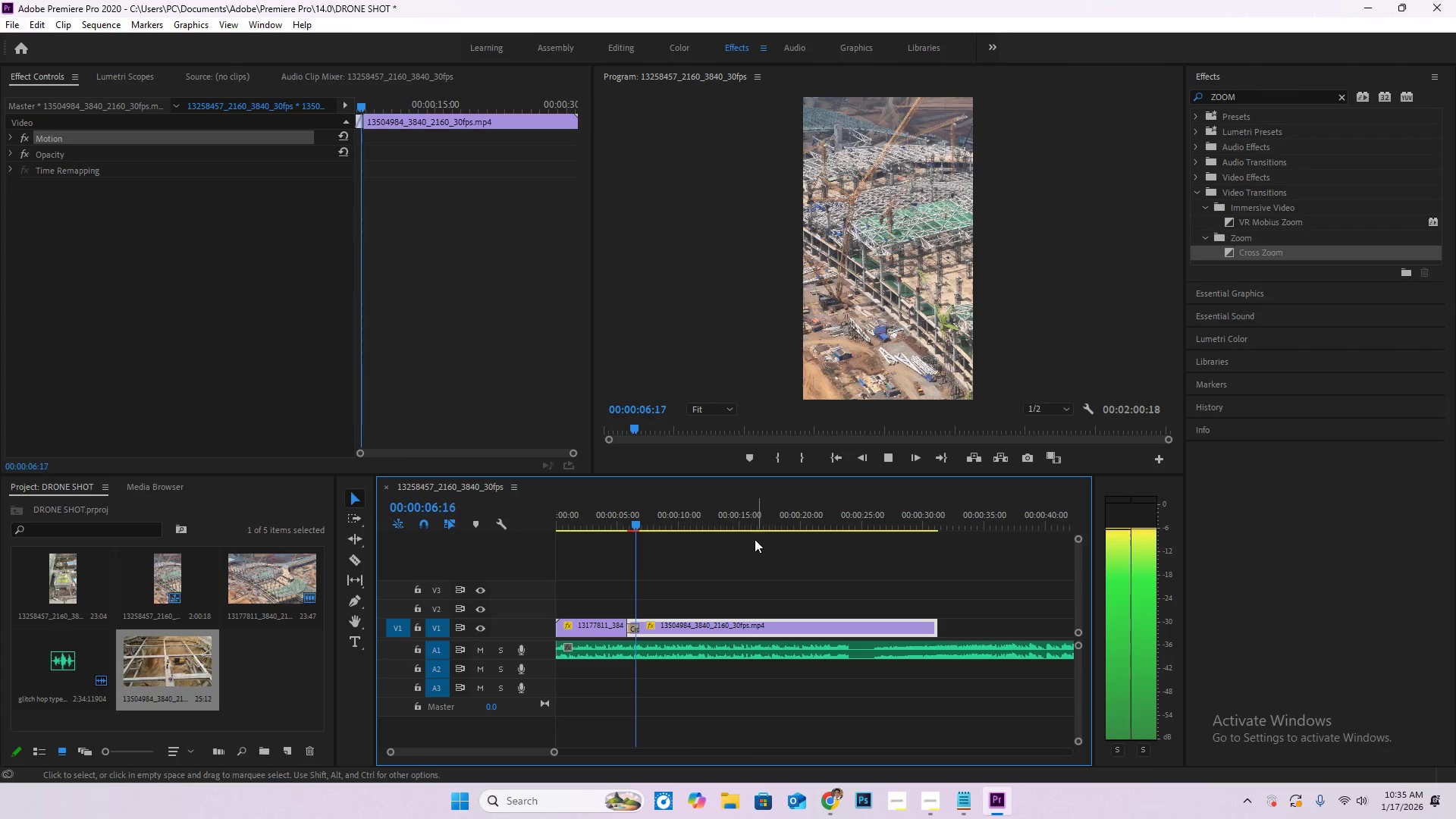 
left_click_drag(start_coordinate=[653, 522], to_coordinate=[502, 525])
 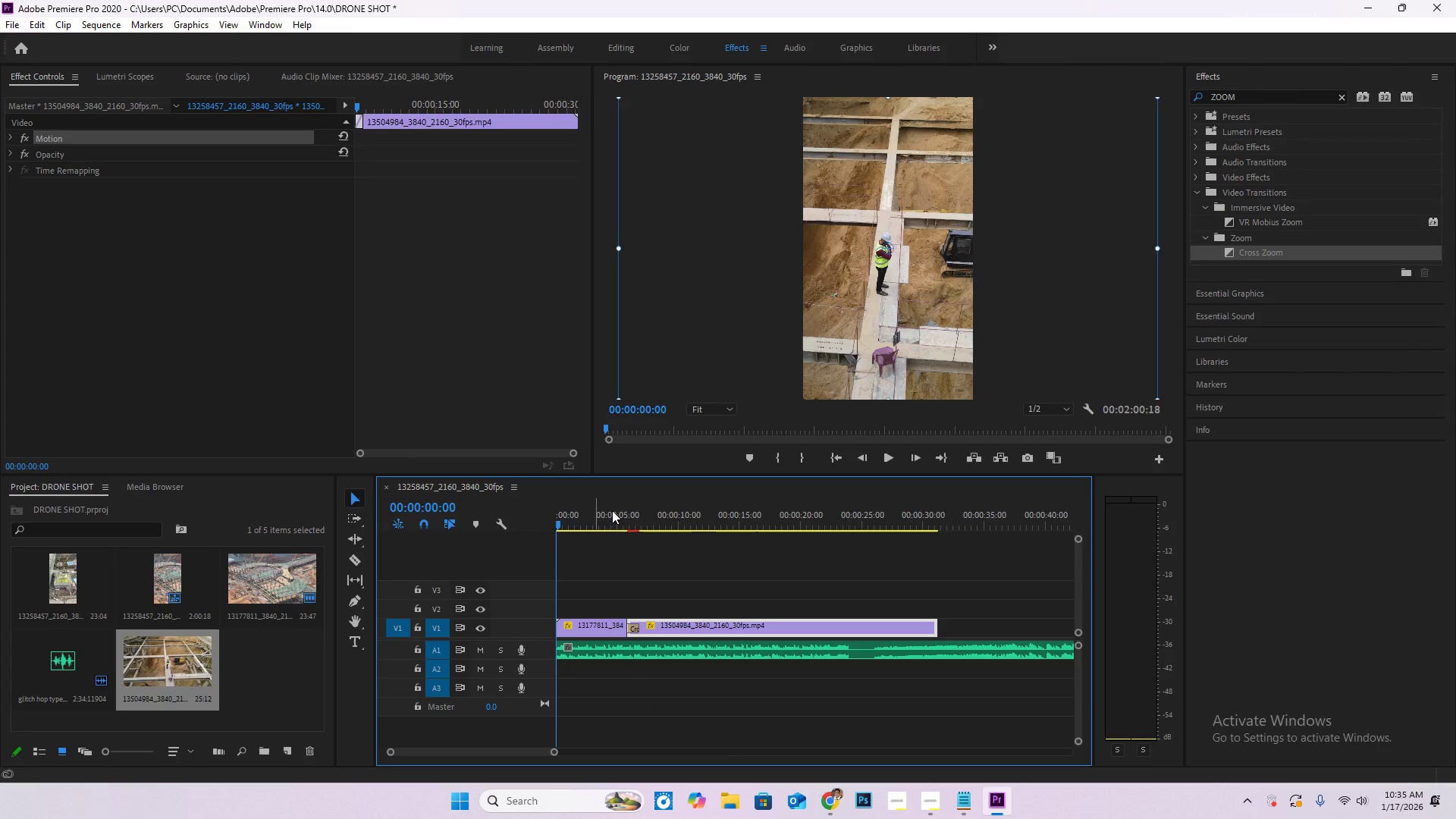 
key(Space)
 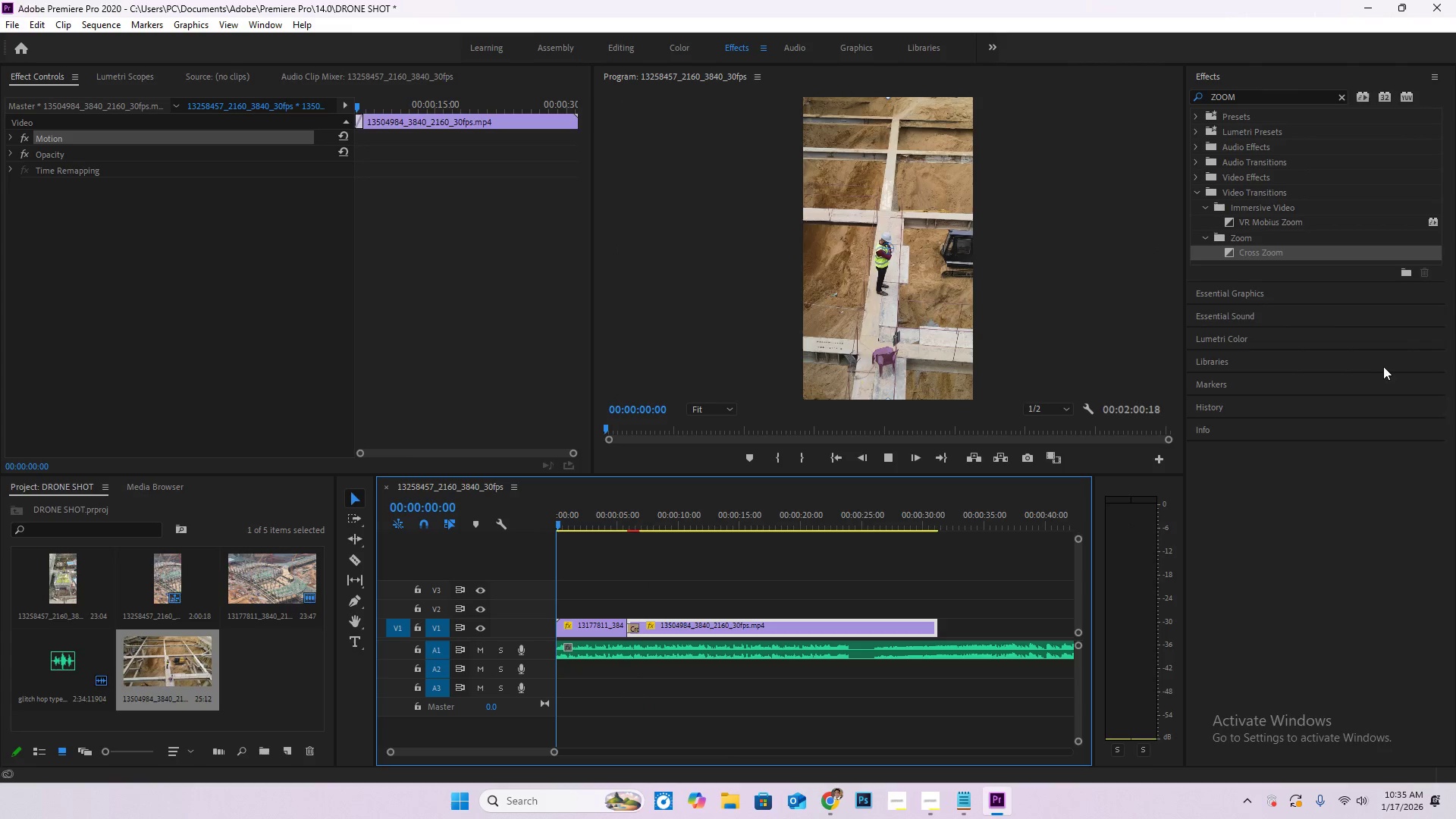 
scroll: coordinate [1280, 187], scroll_direction: down, amount: 4.0
 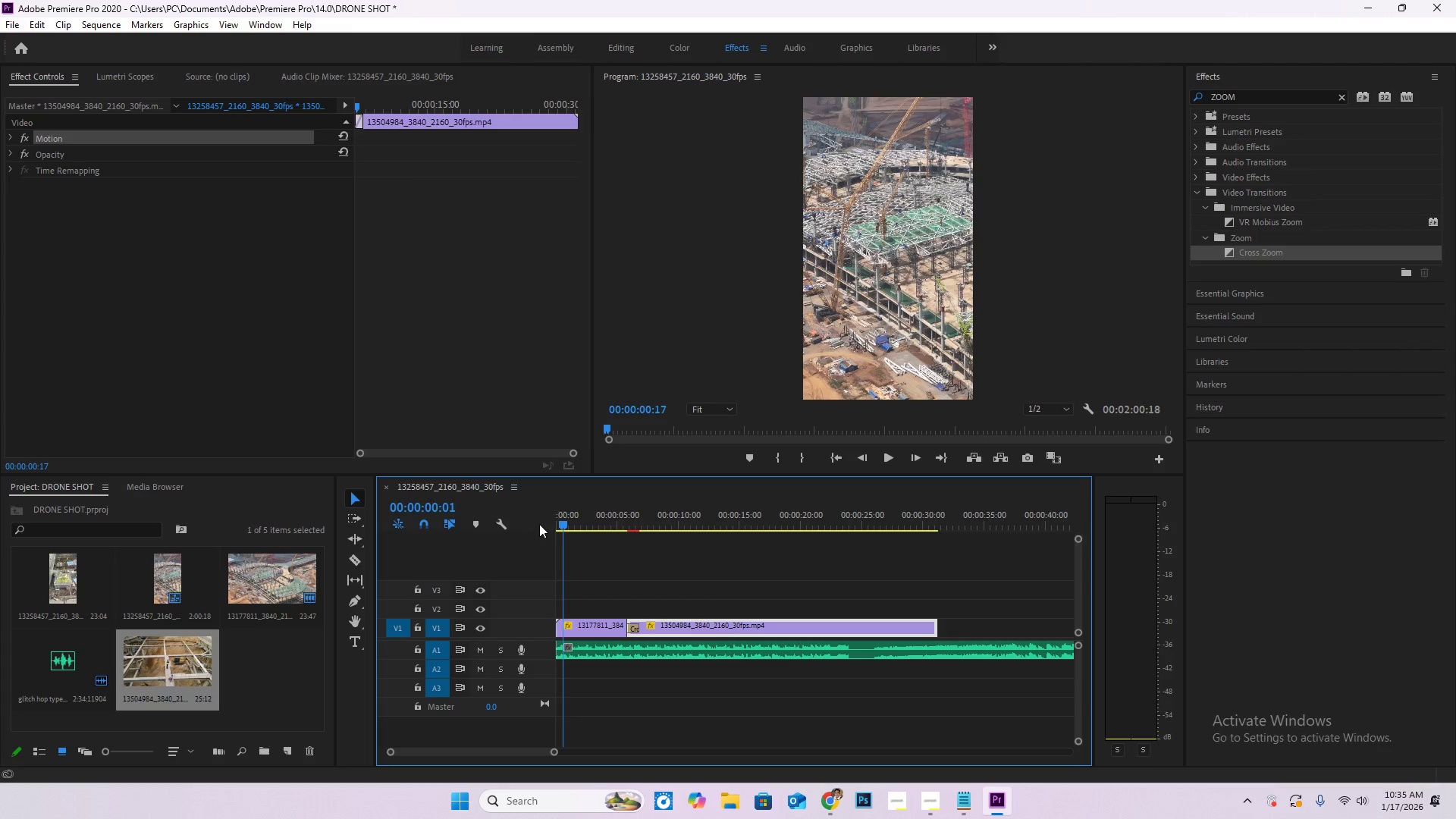 
left_click_drag(start_coordinate=[563, 530], to_coordinate=[548, 525])
 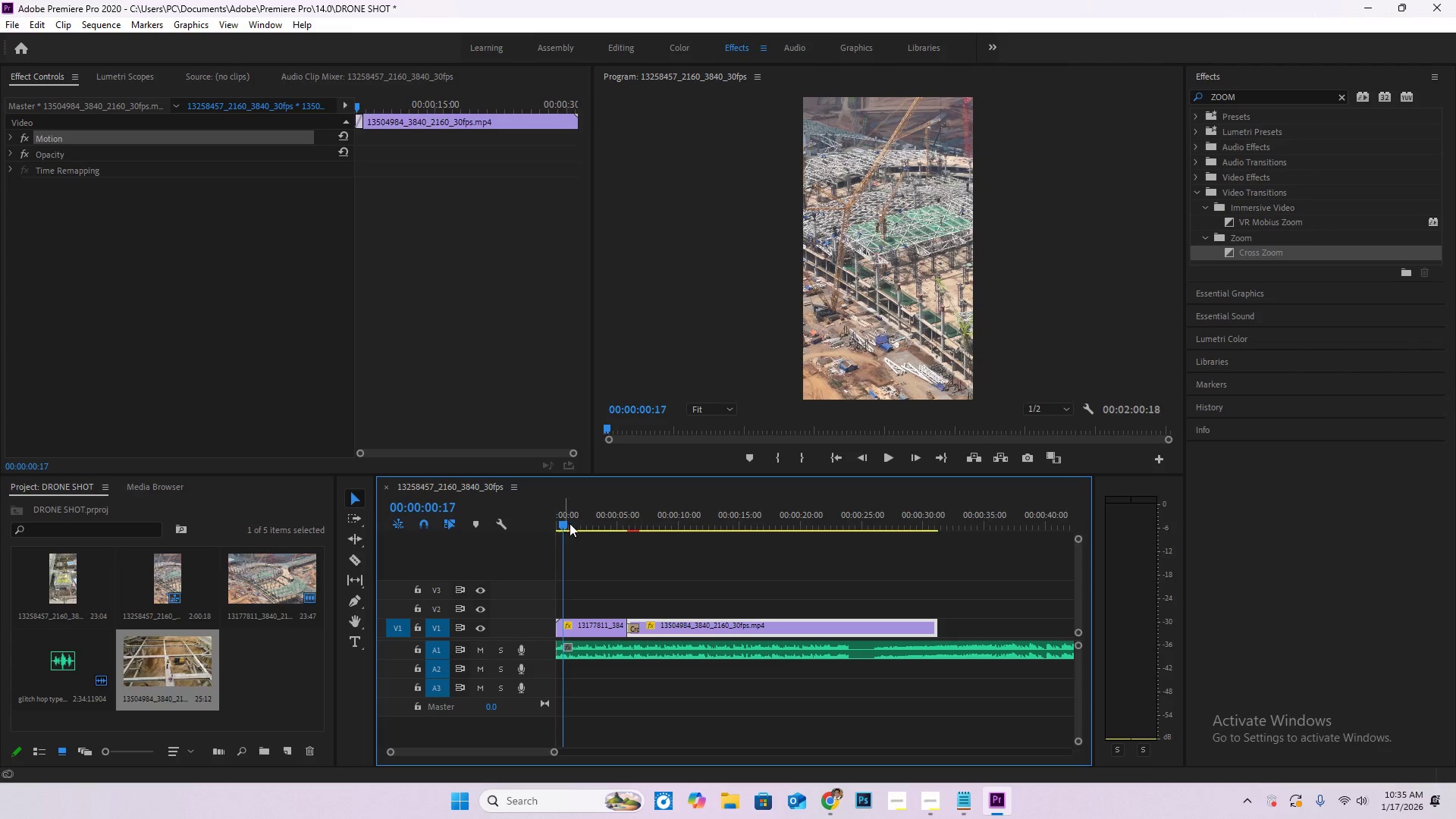 
left_click_drag(start_coordinate=[570, 525], to_coordinate=[521, 532])
 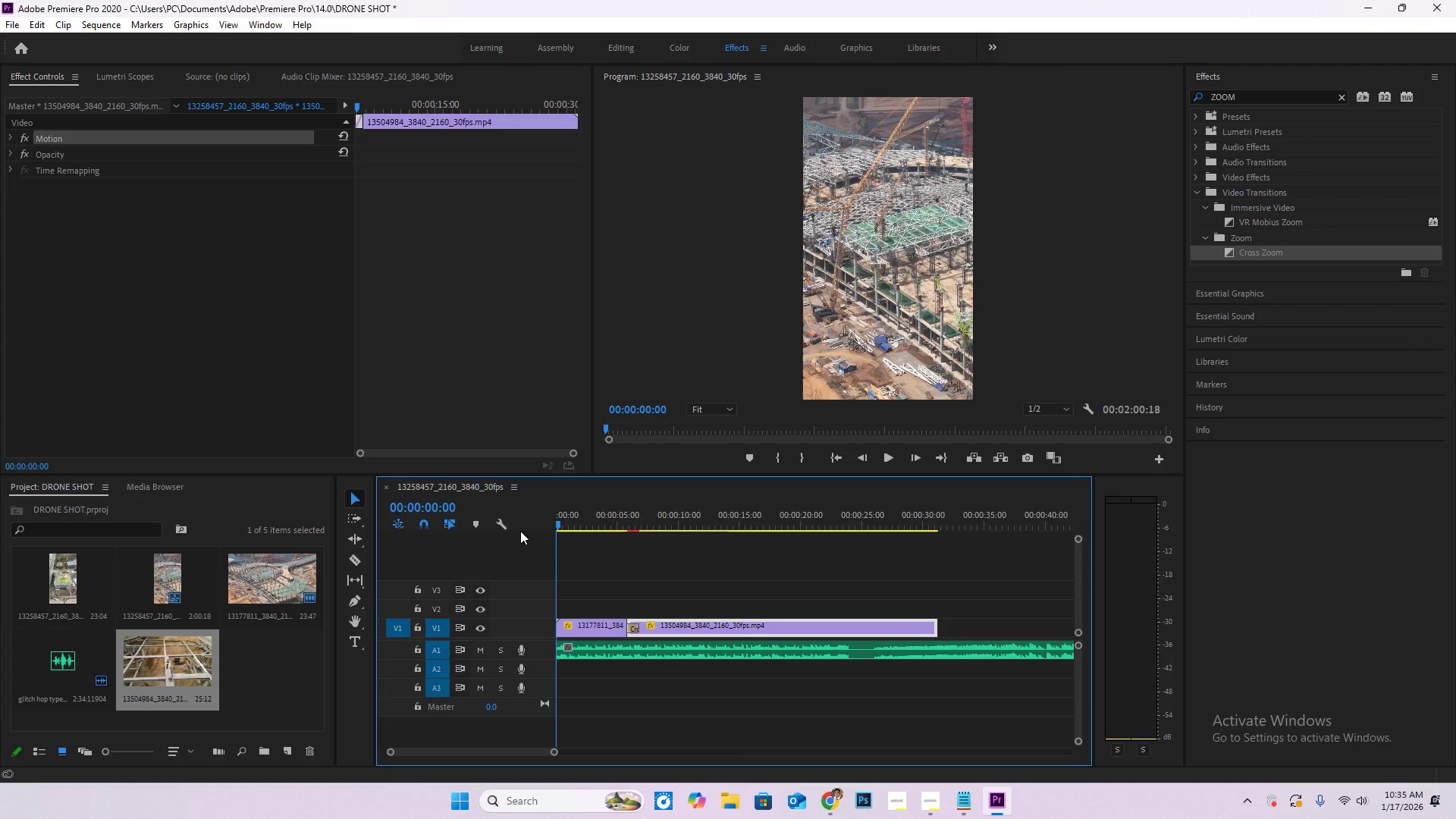 
key(Space)
 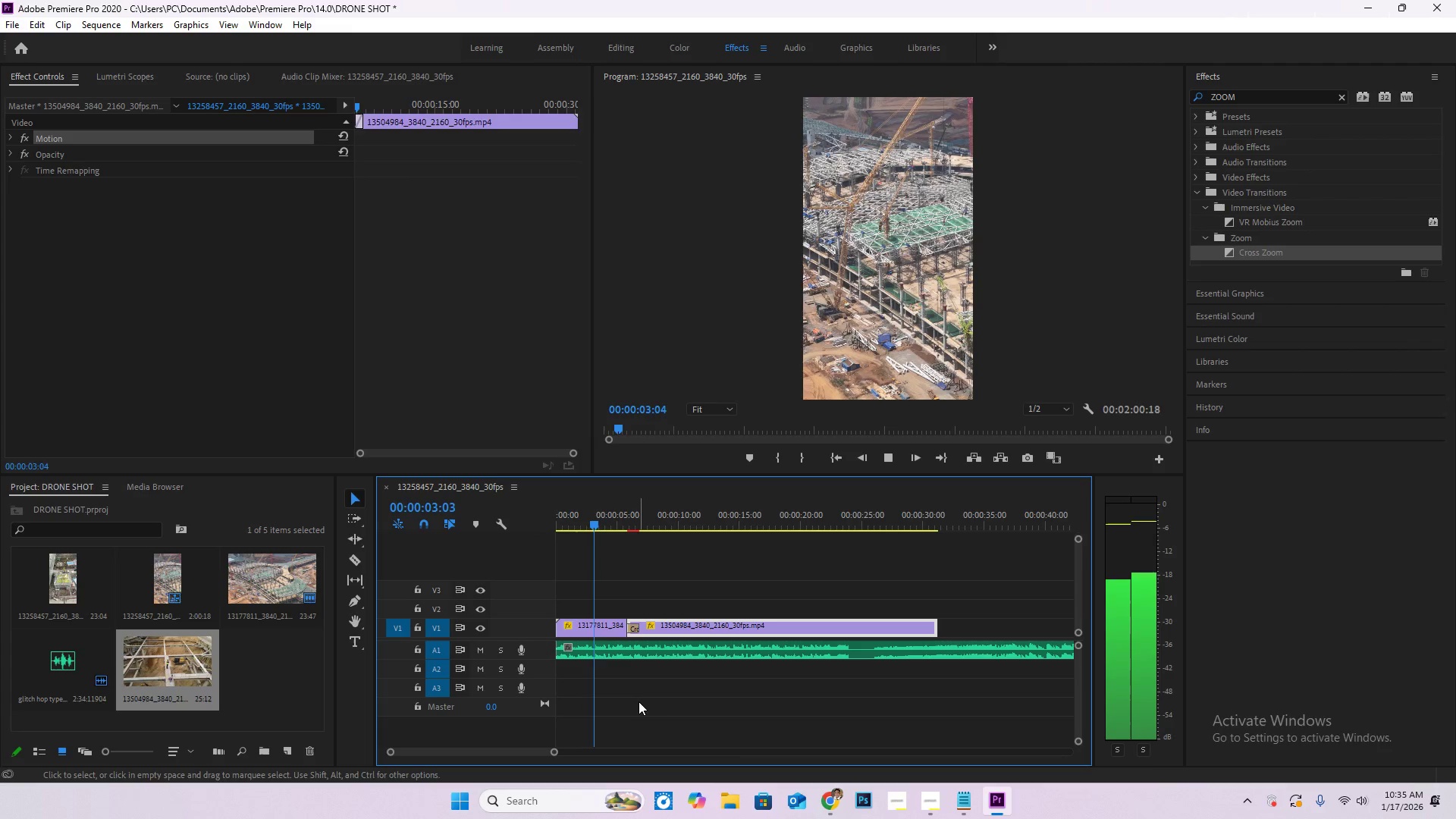 
wait(9.7)
 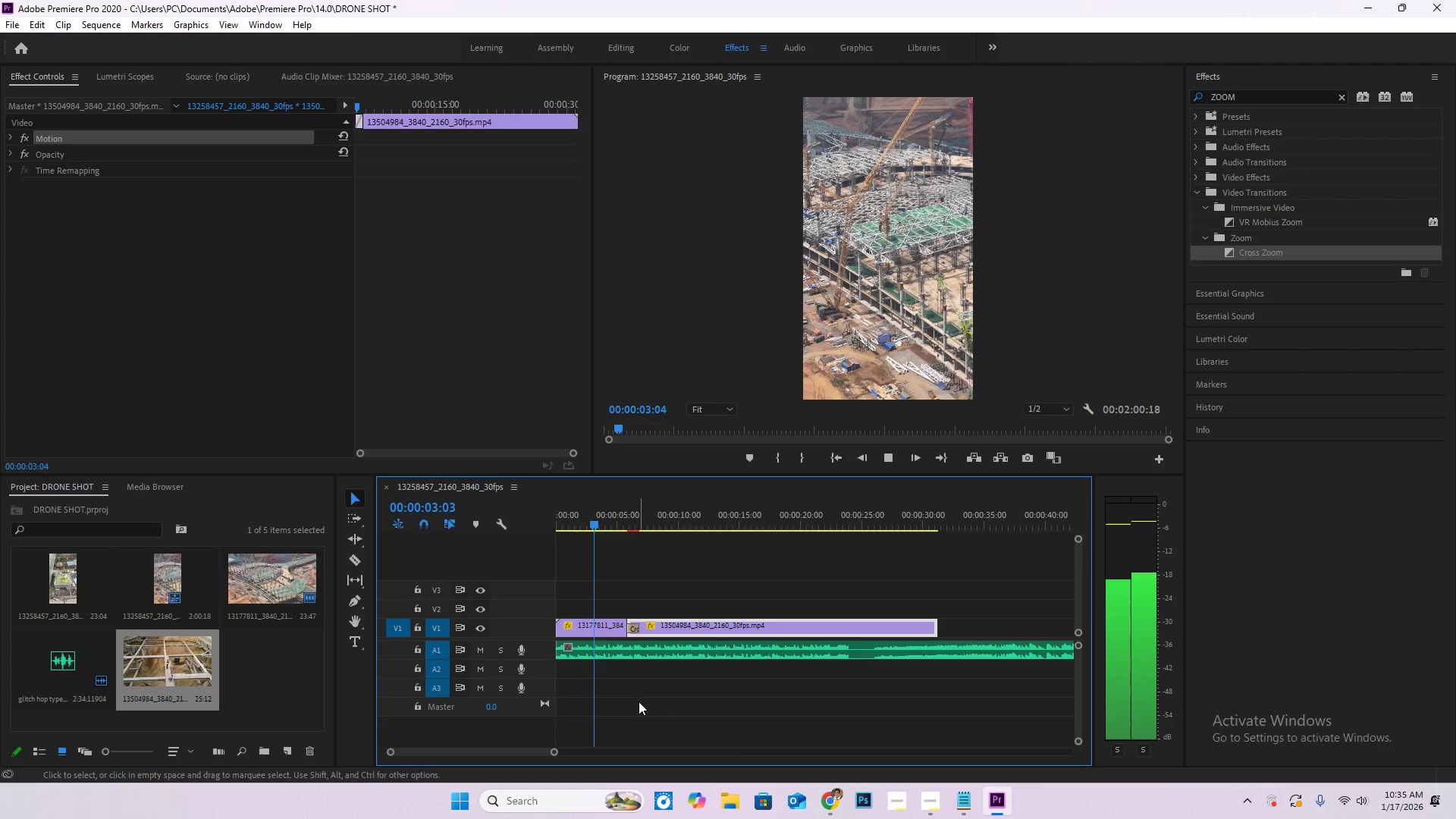 
key(Enter)
 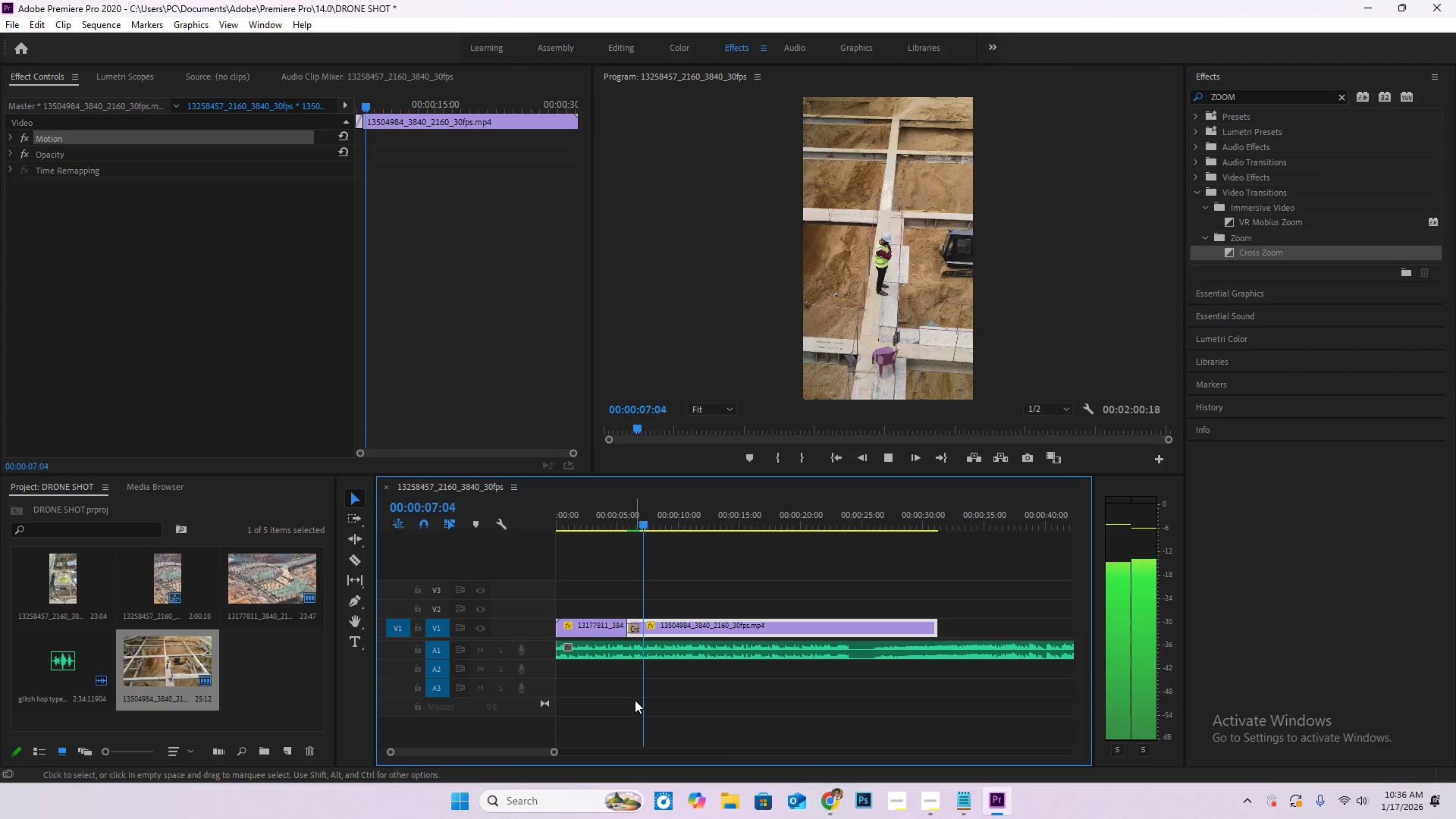 
wait(49.27)
 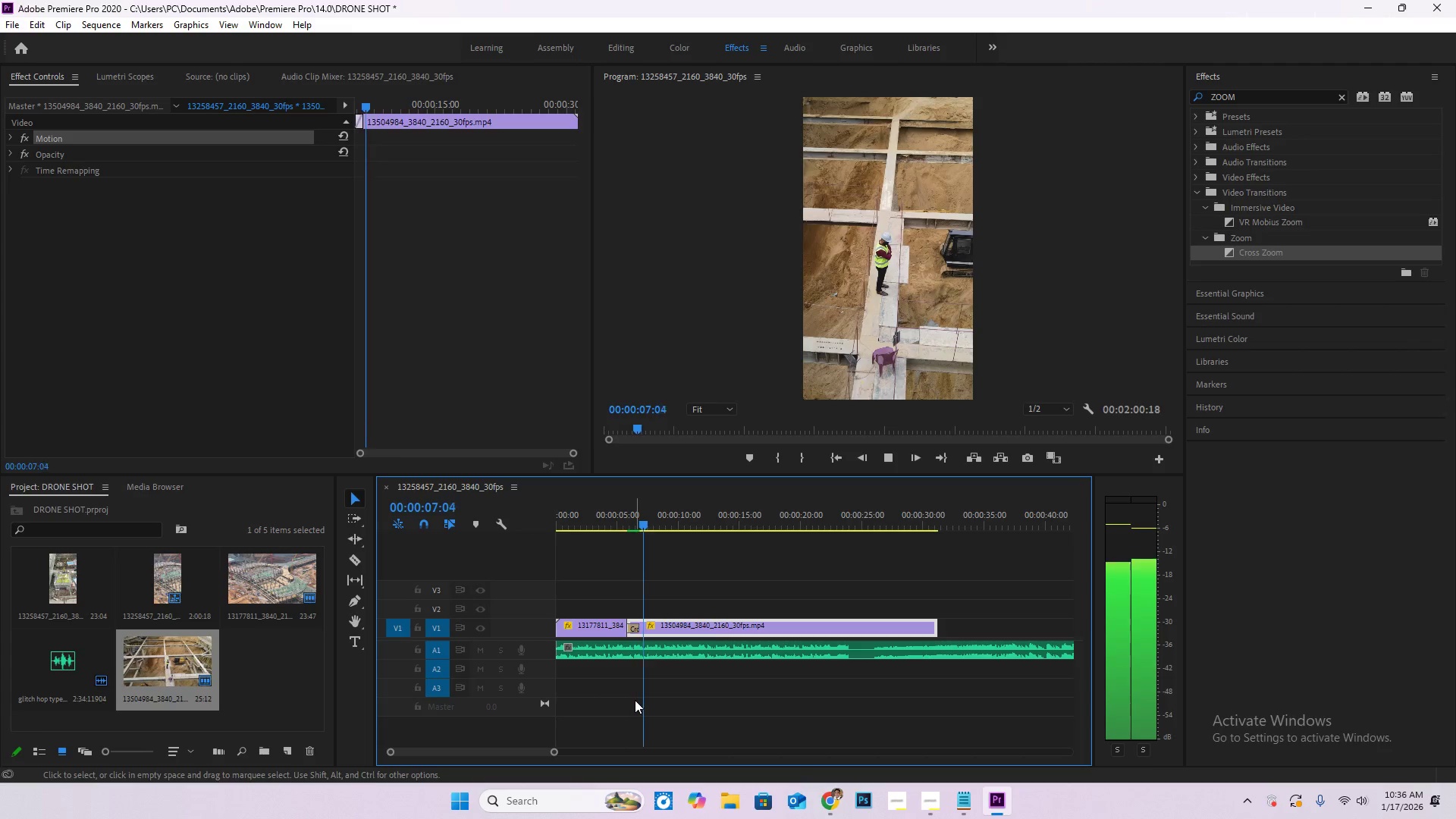 
left_click_drag(start_coordinate=[704, 520], to_coordinate=[490, 522])
 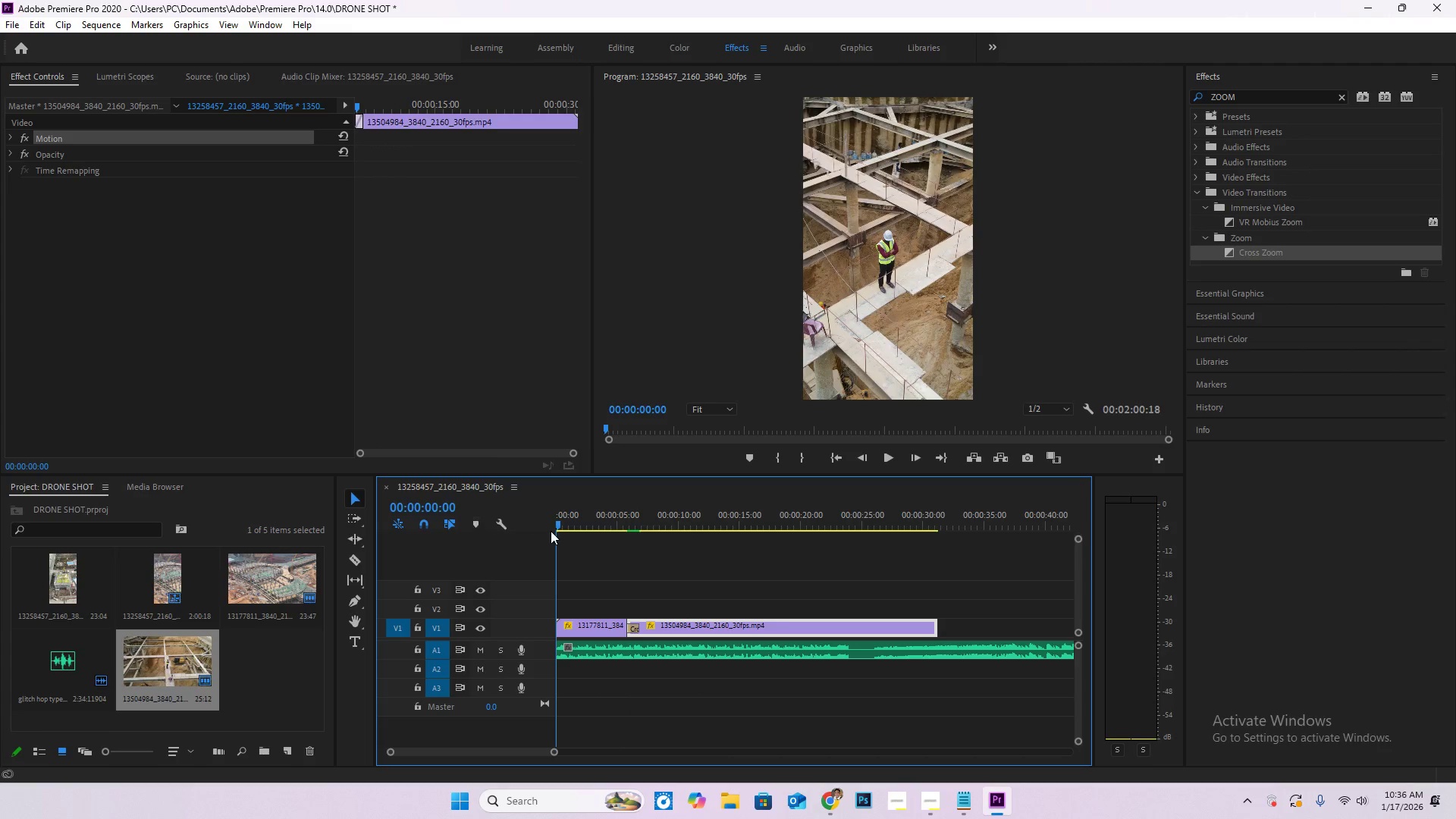 
key(Space)
 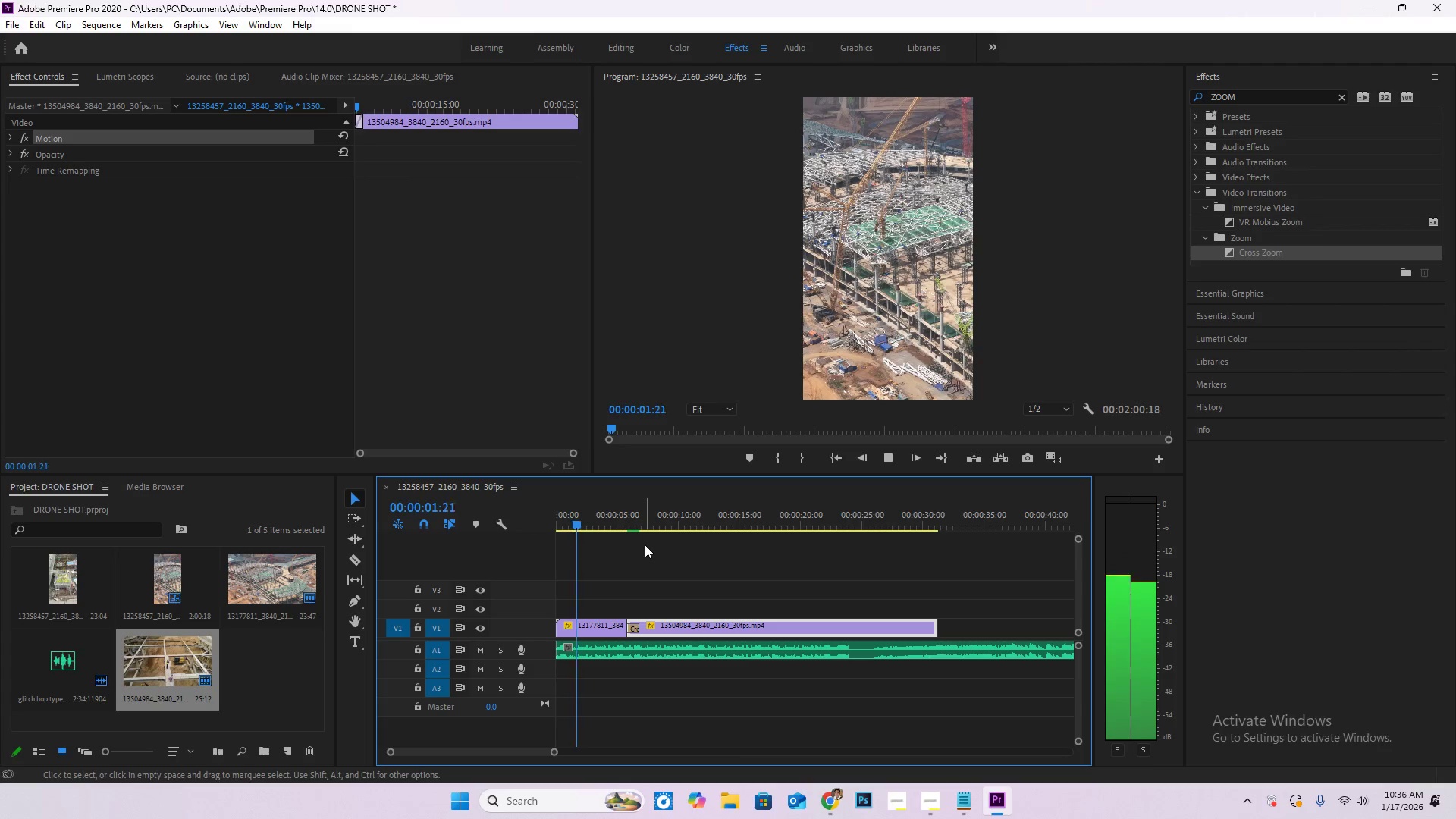 
key(Space)
 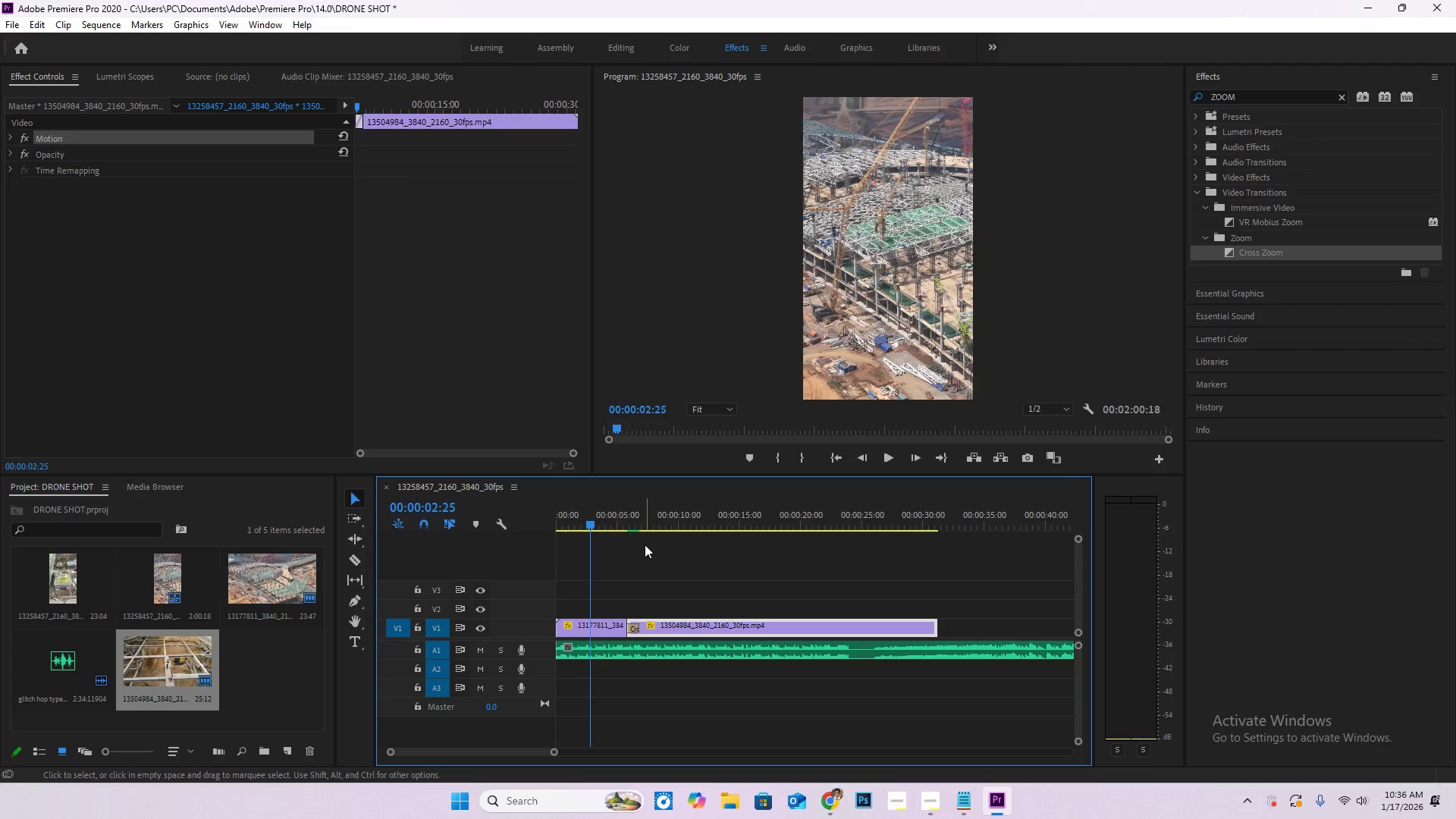 
key(Control+S)
 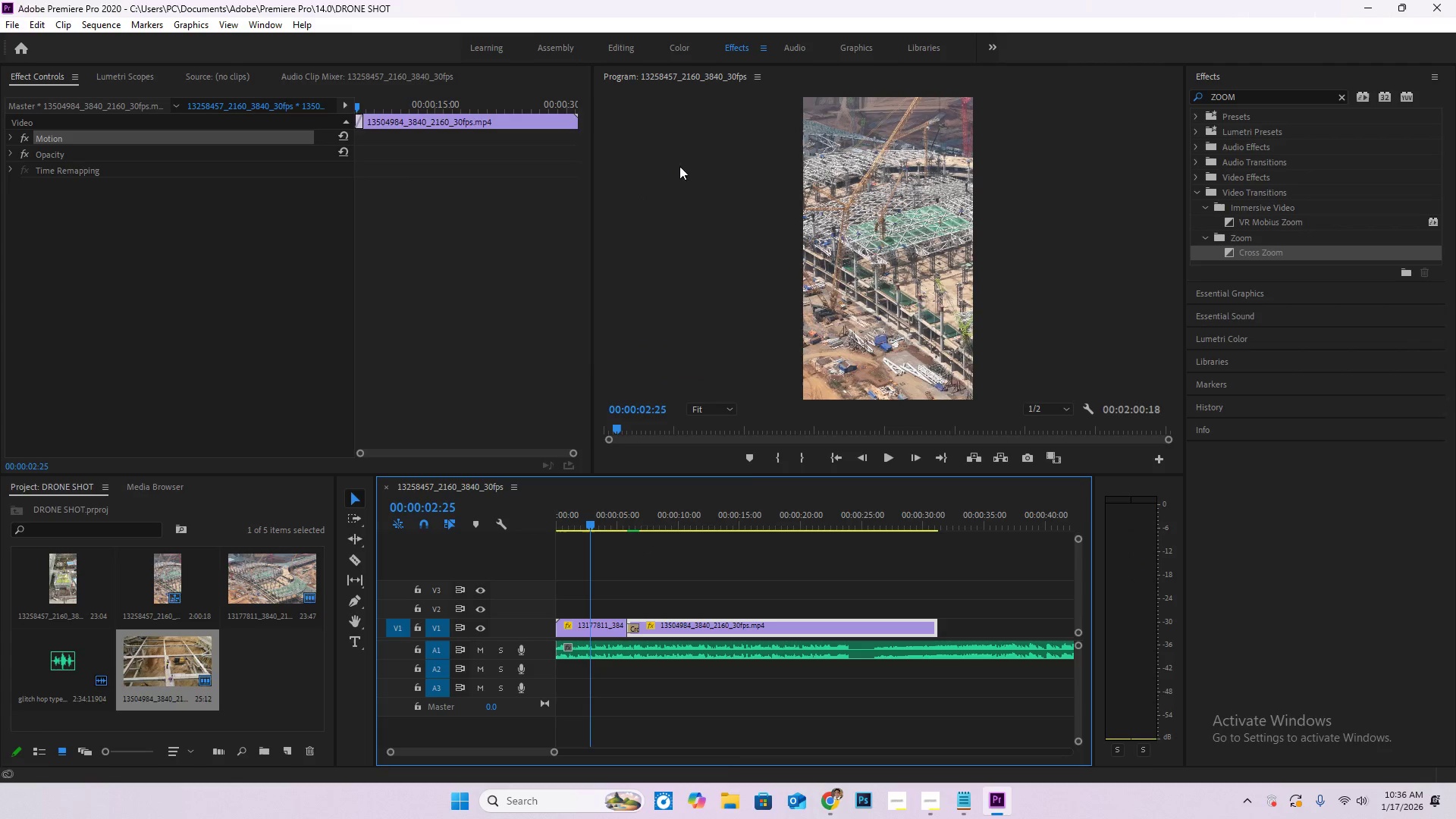 
left_click([1435, 5])
 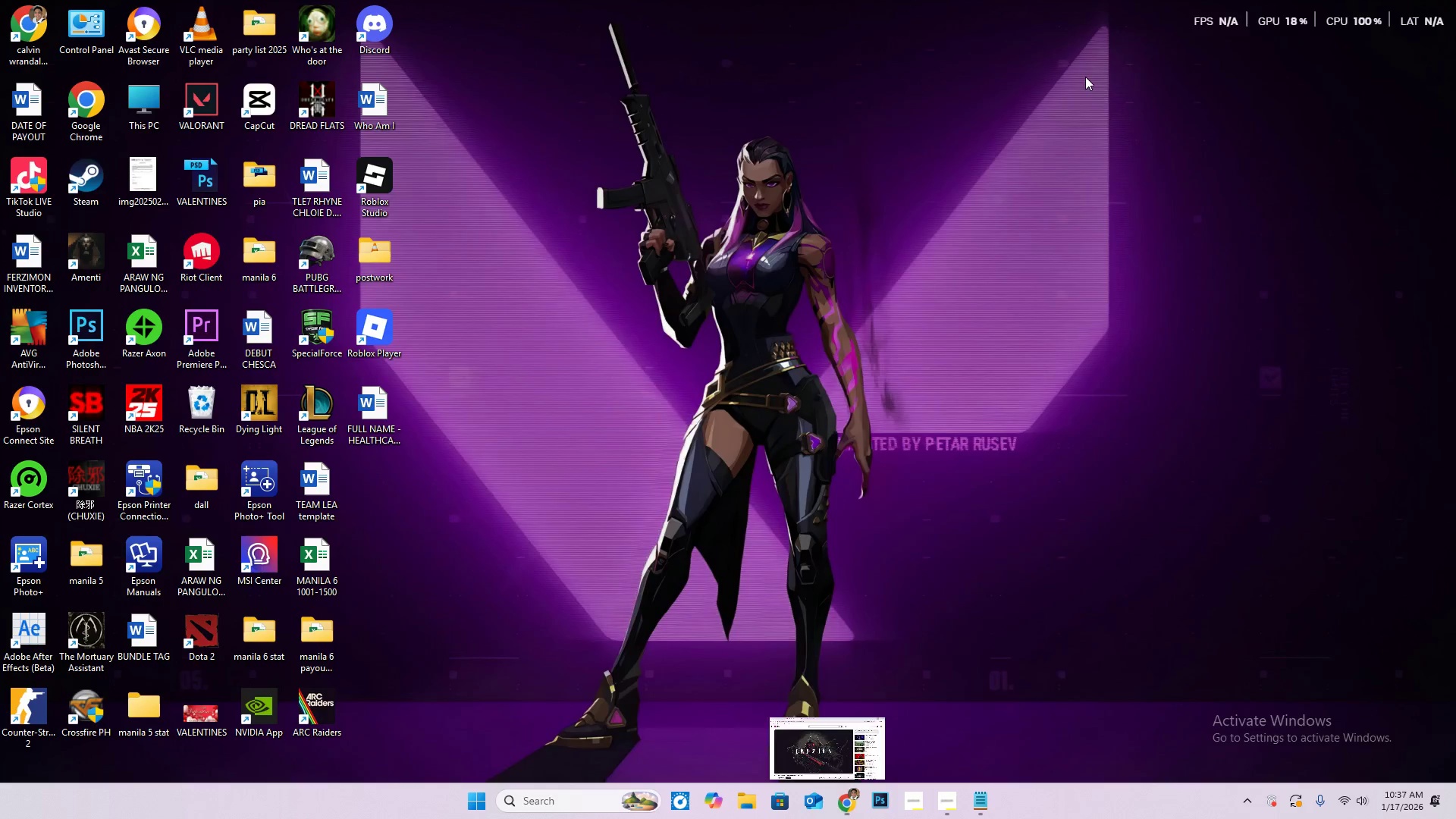 
wait(5.59)
 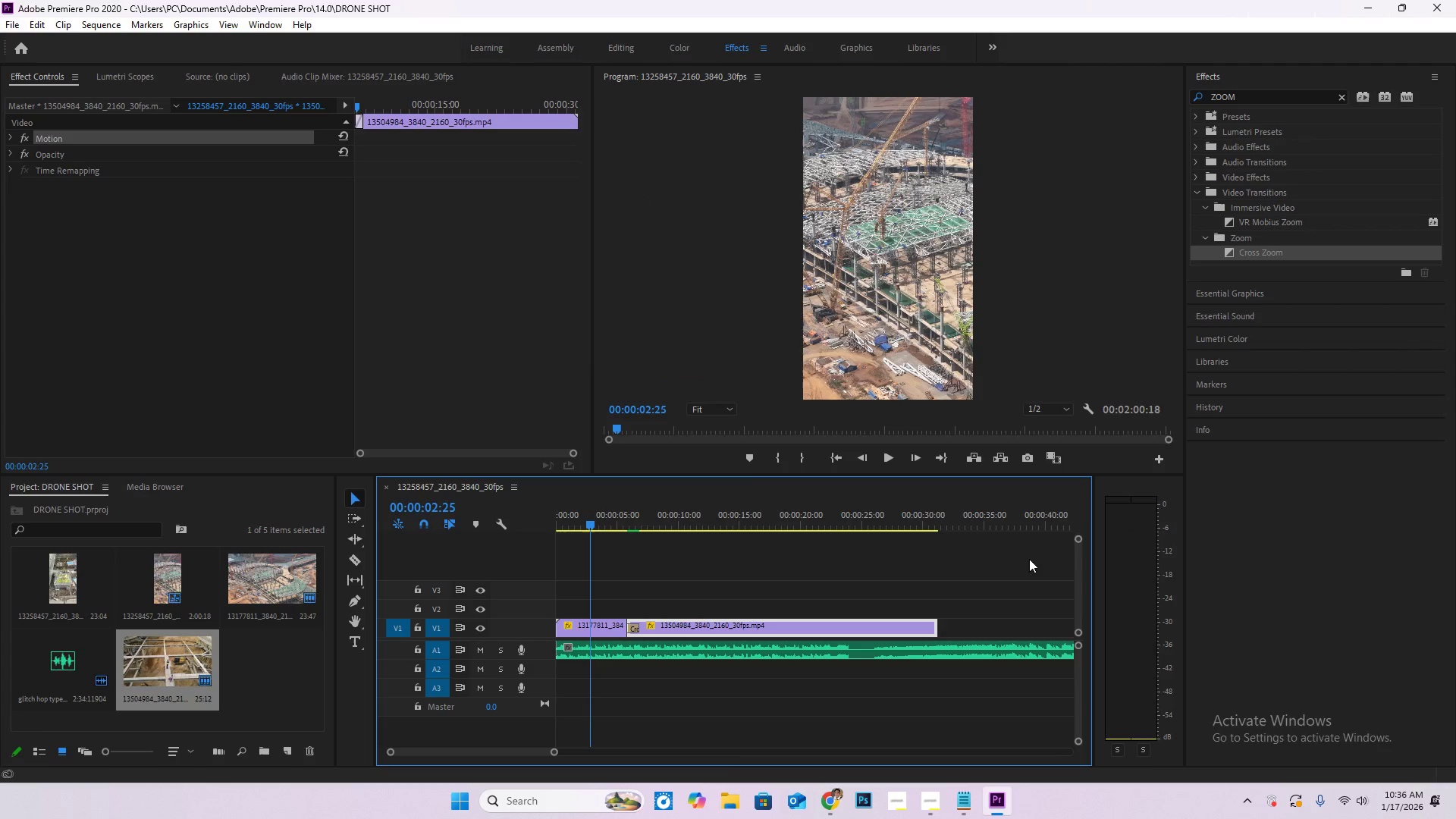 
double_click([192, 335])
 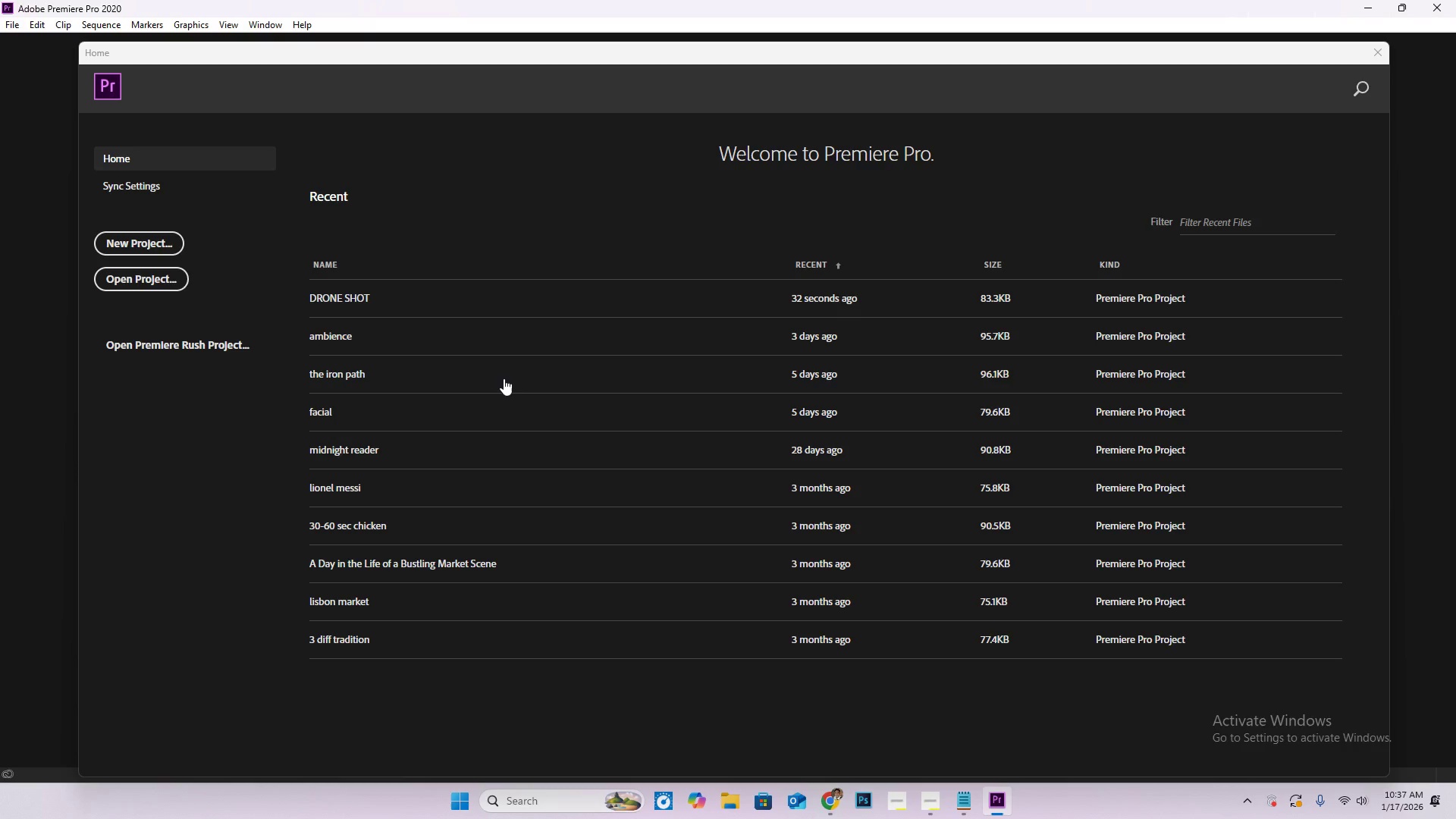 
wait(36.83)
 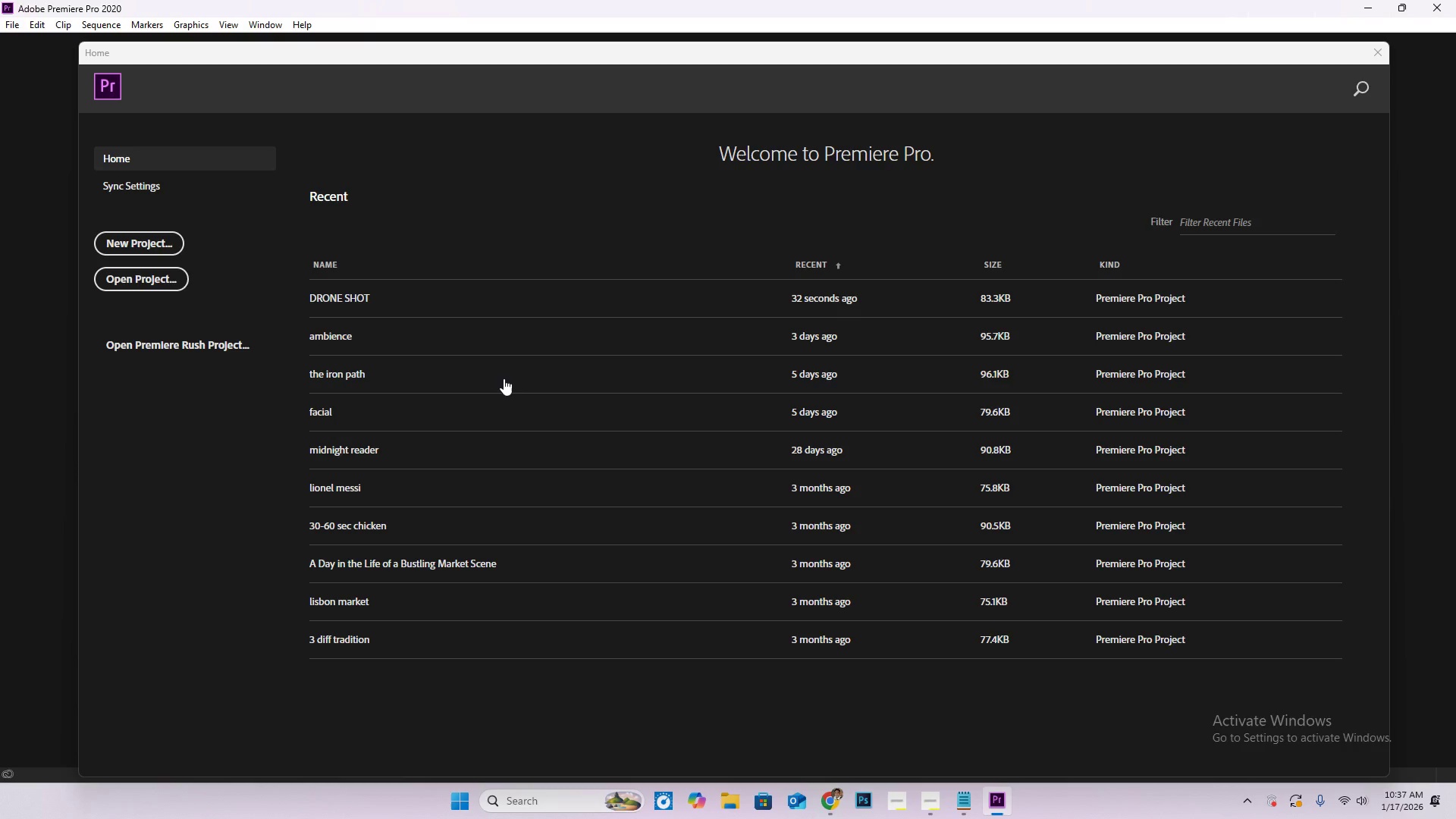 
left_click([619, 298])
 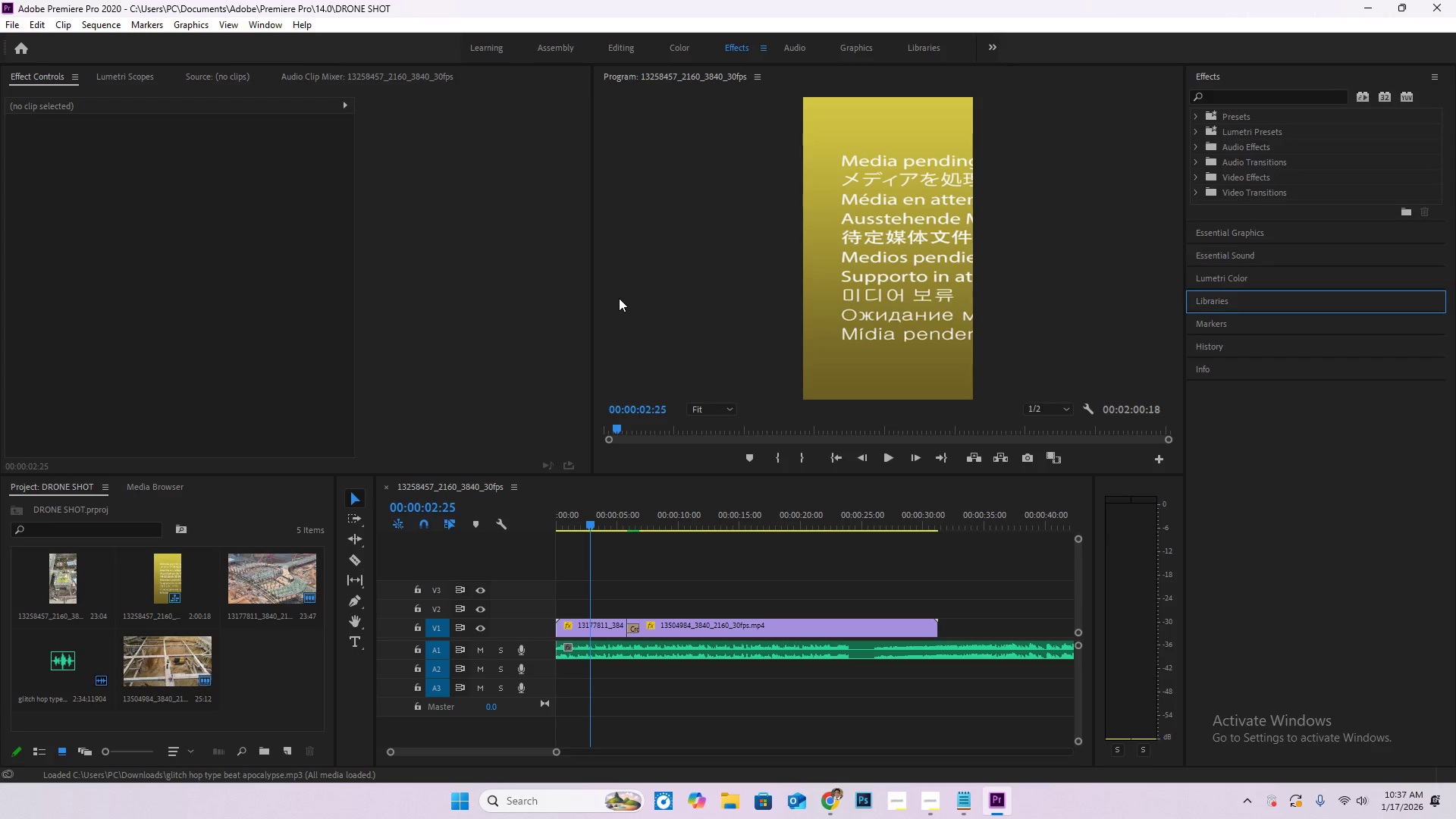 
wait(14.69)
 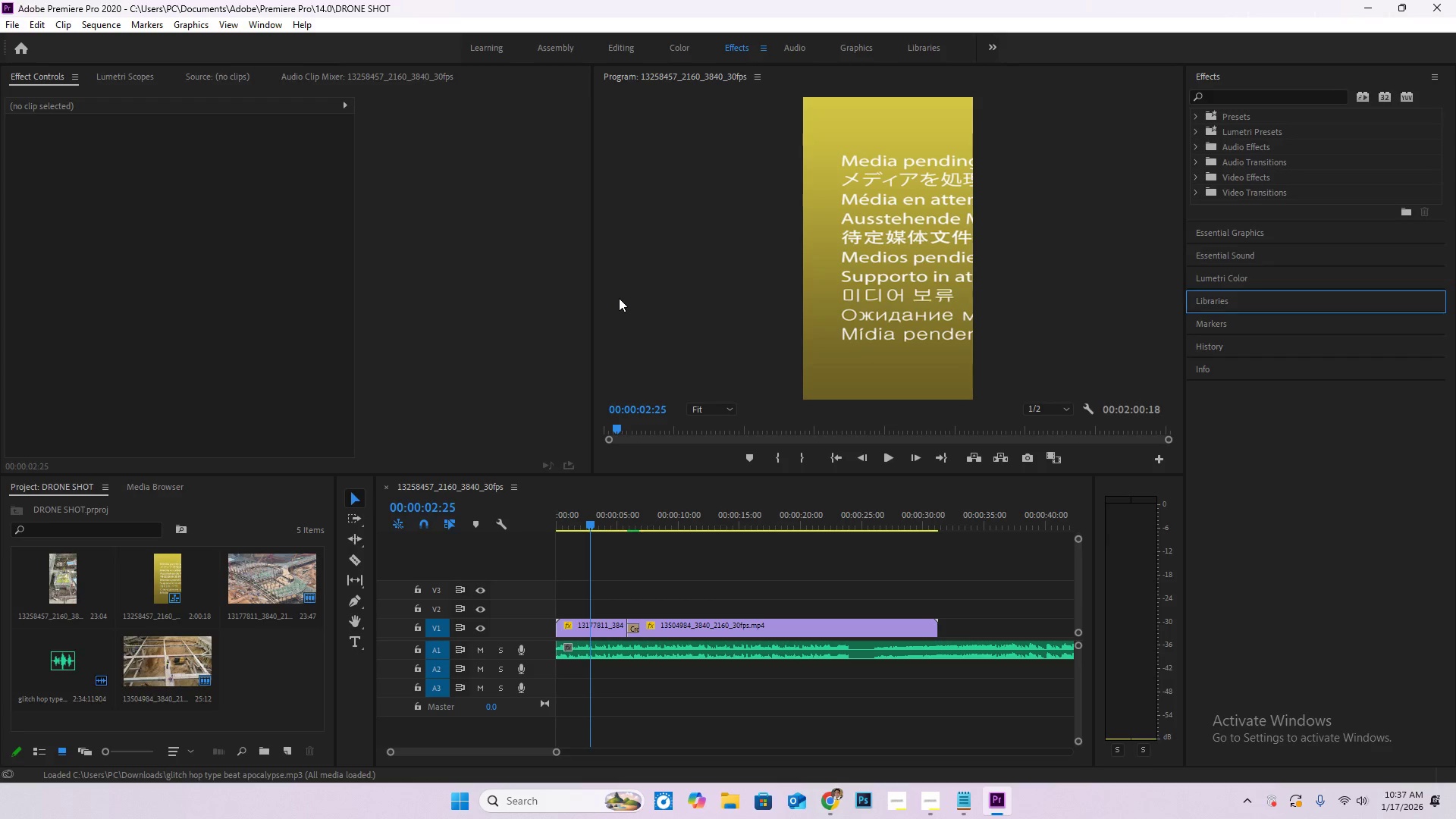 
left_click_drag(start_coordinate=[590, 520], to_coordinate=[524, 524])
 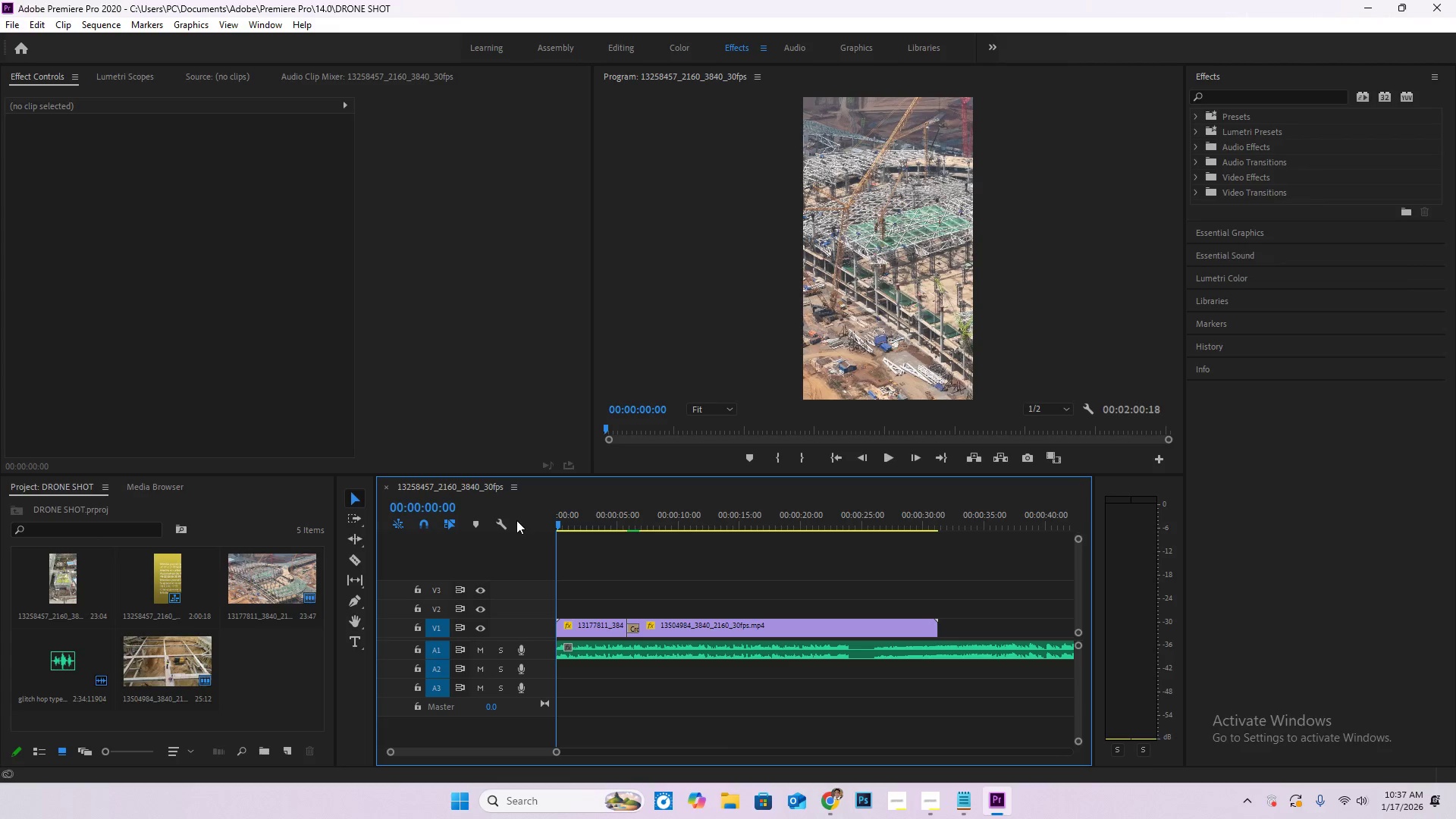 
key(Space)
 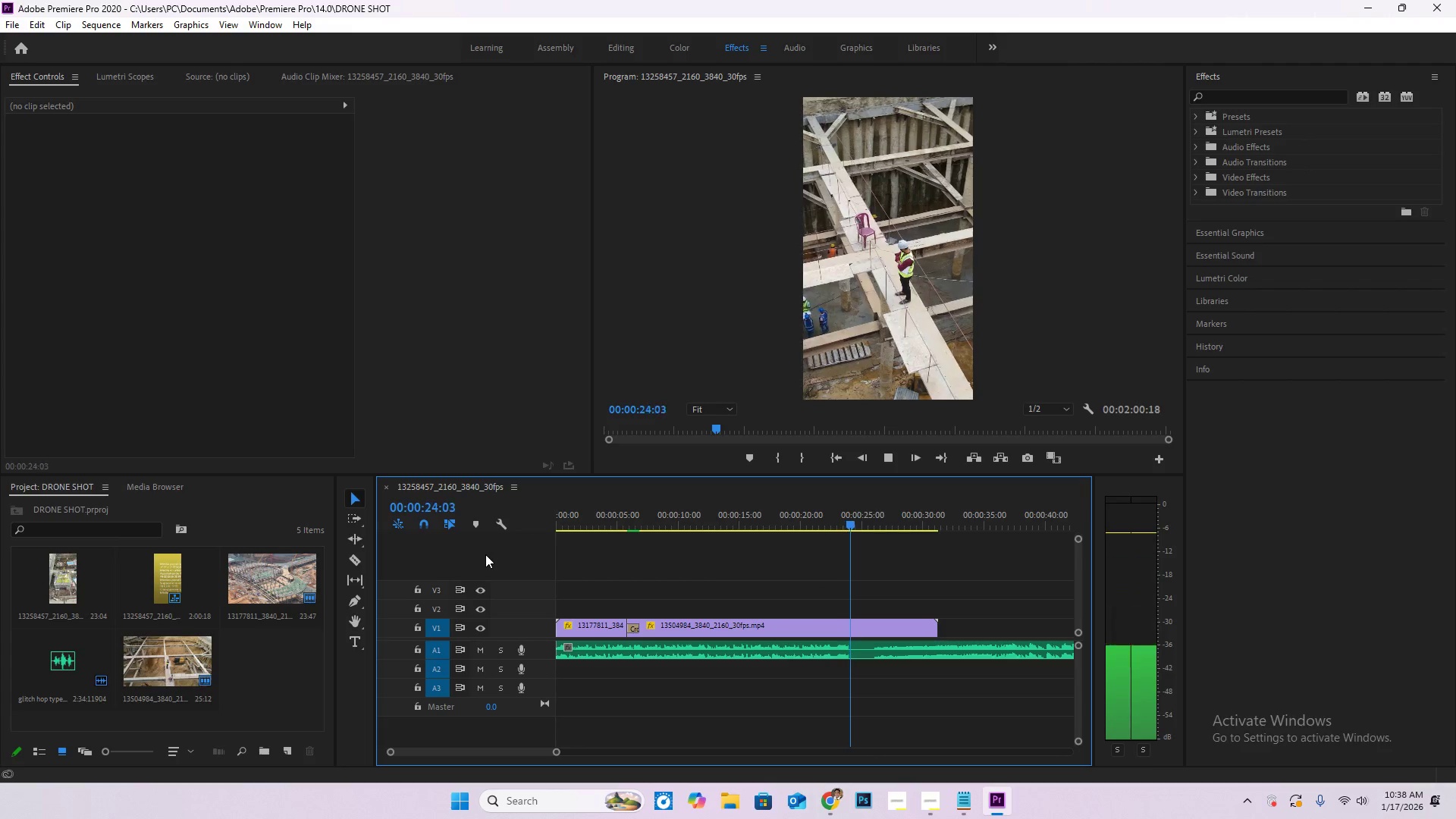 
wait(30.61)
 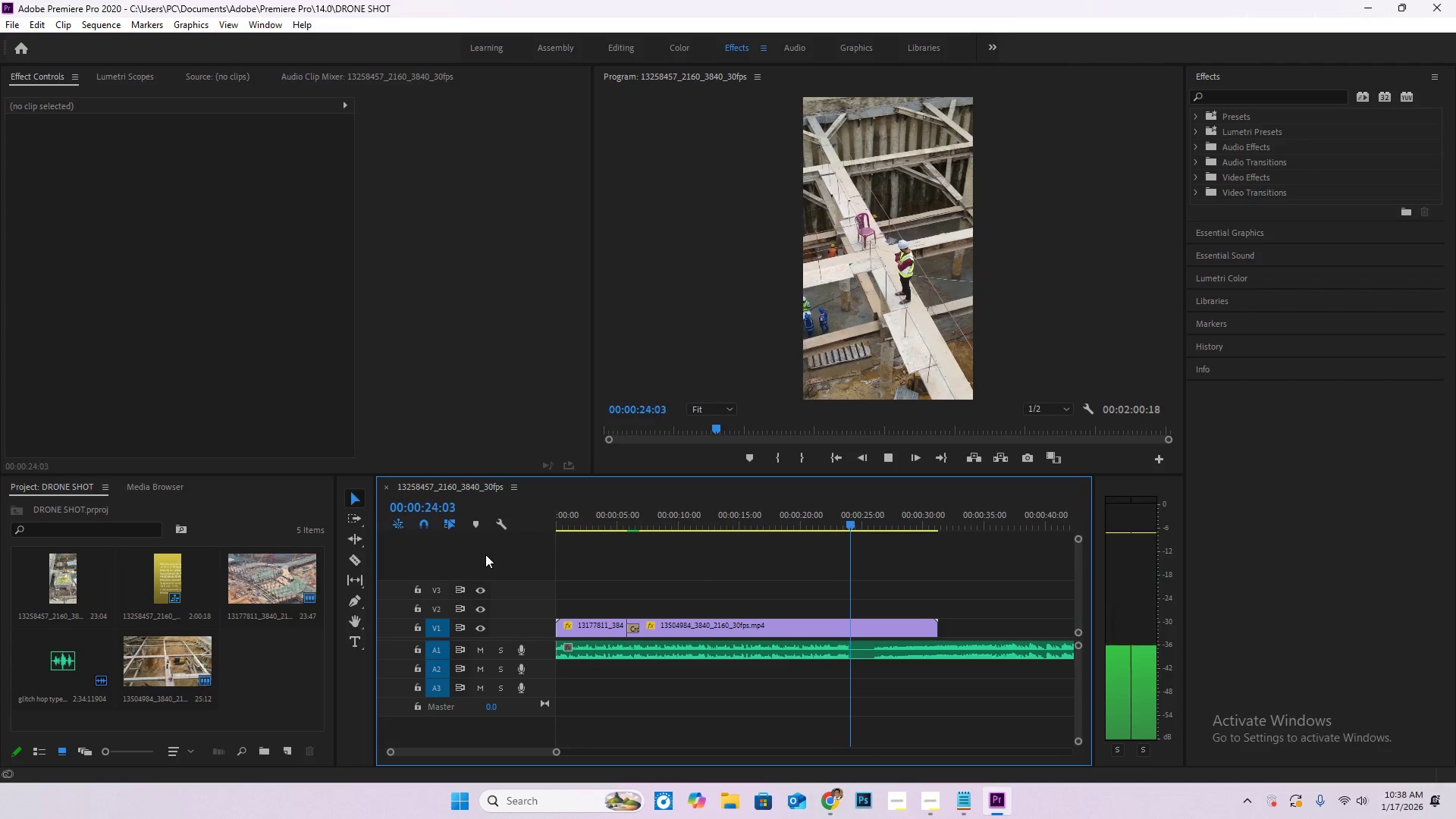 
key(C)
 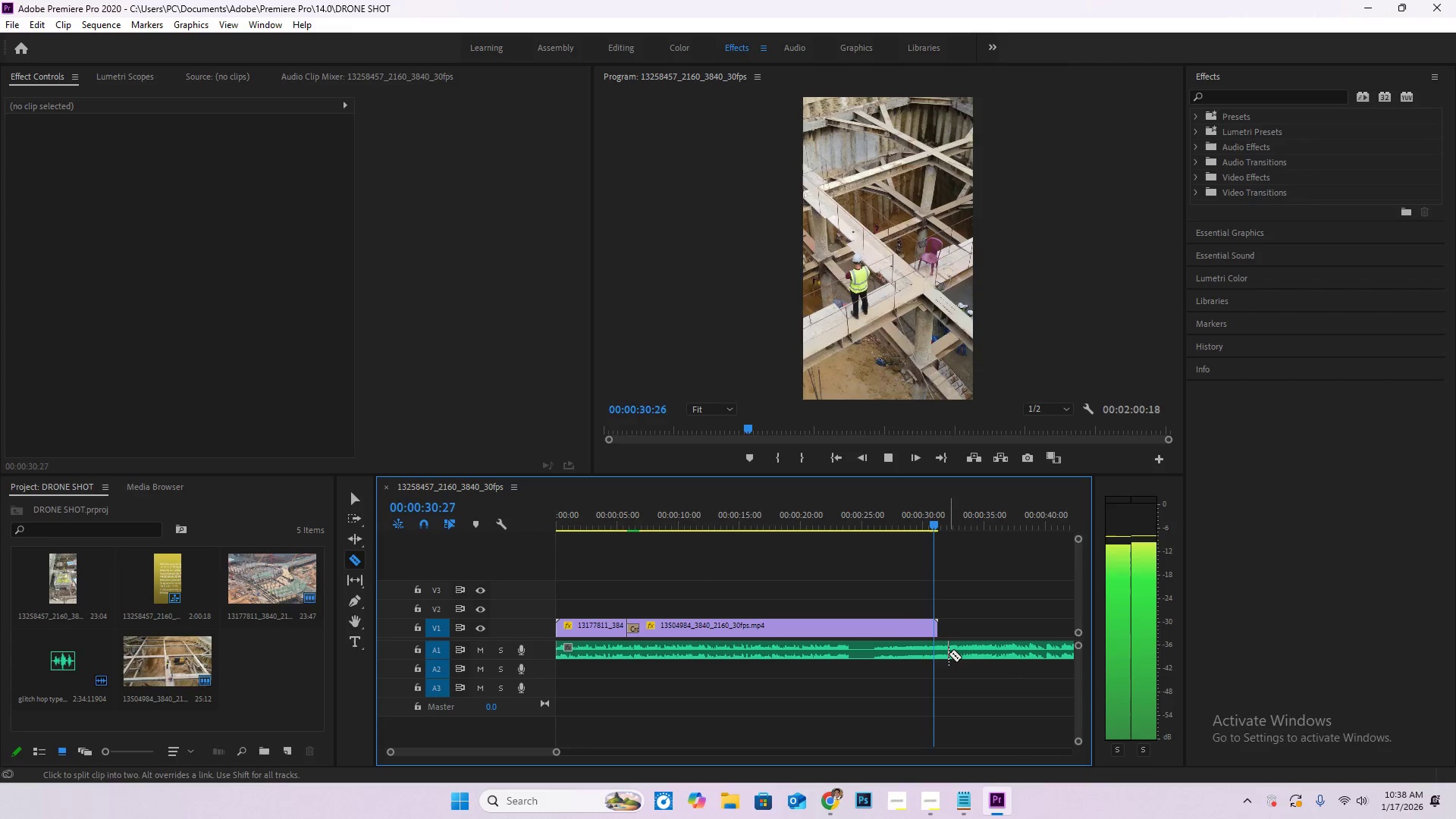 
key(Space)
 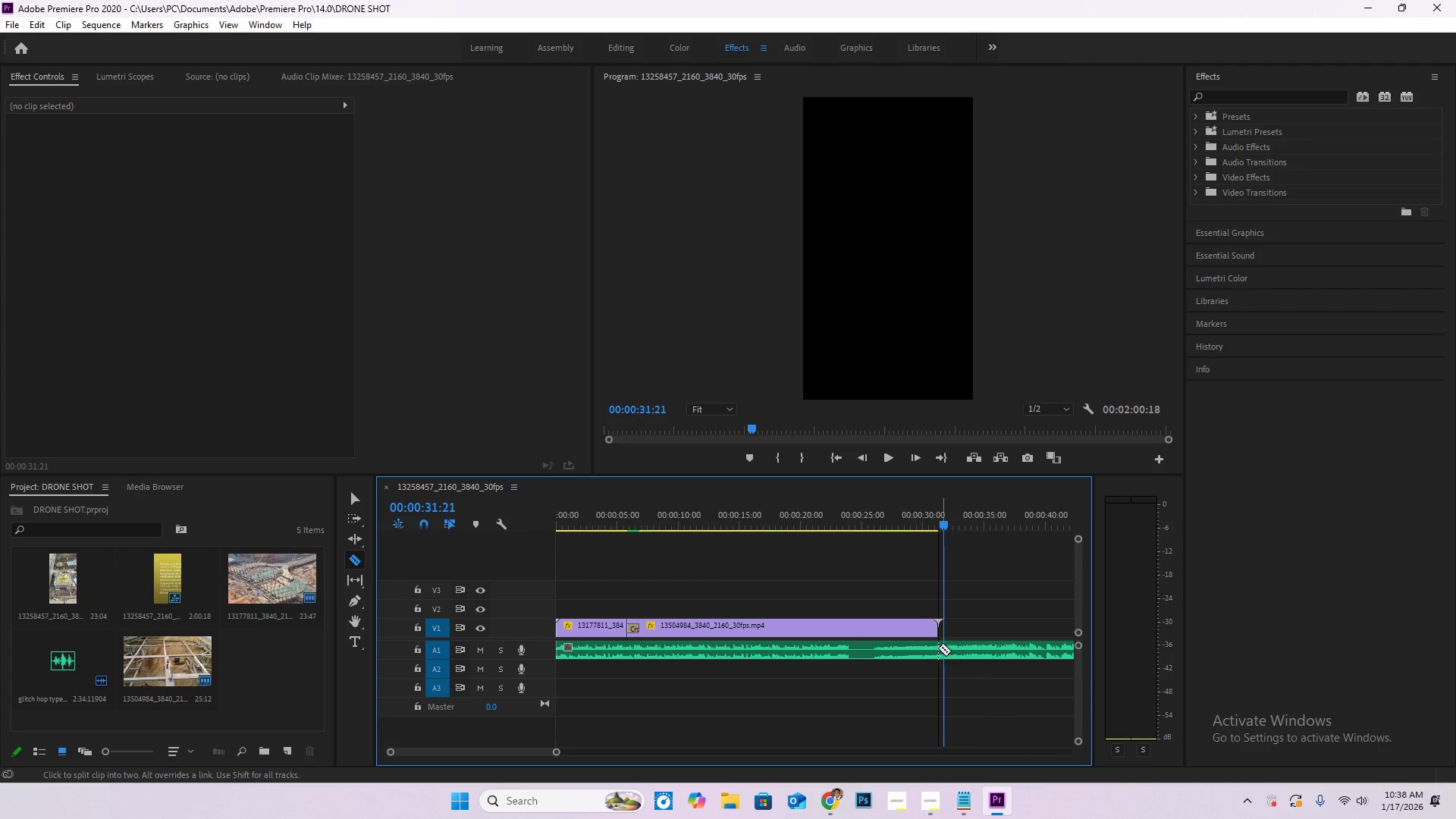 
left_click([937, 648])
 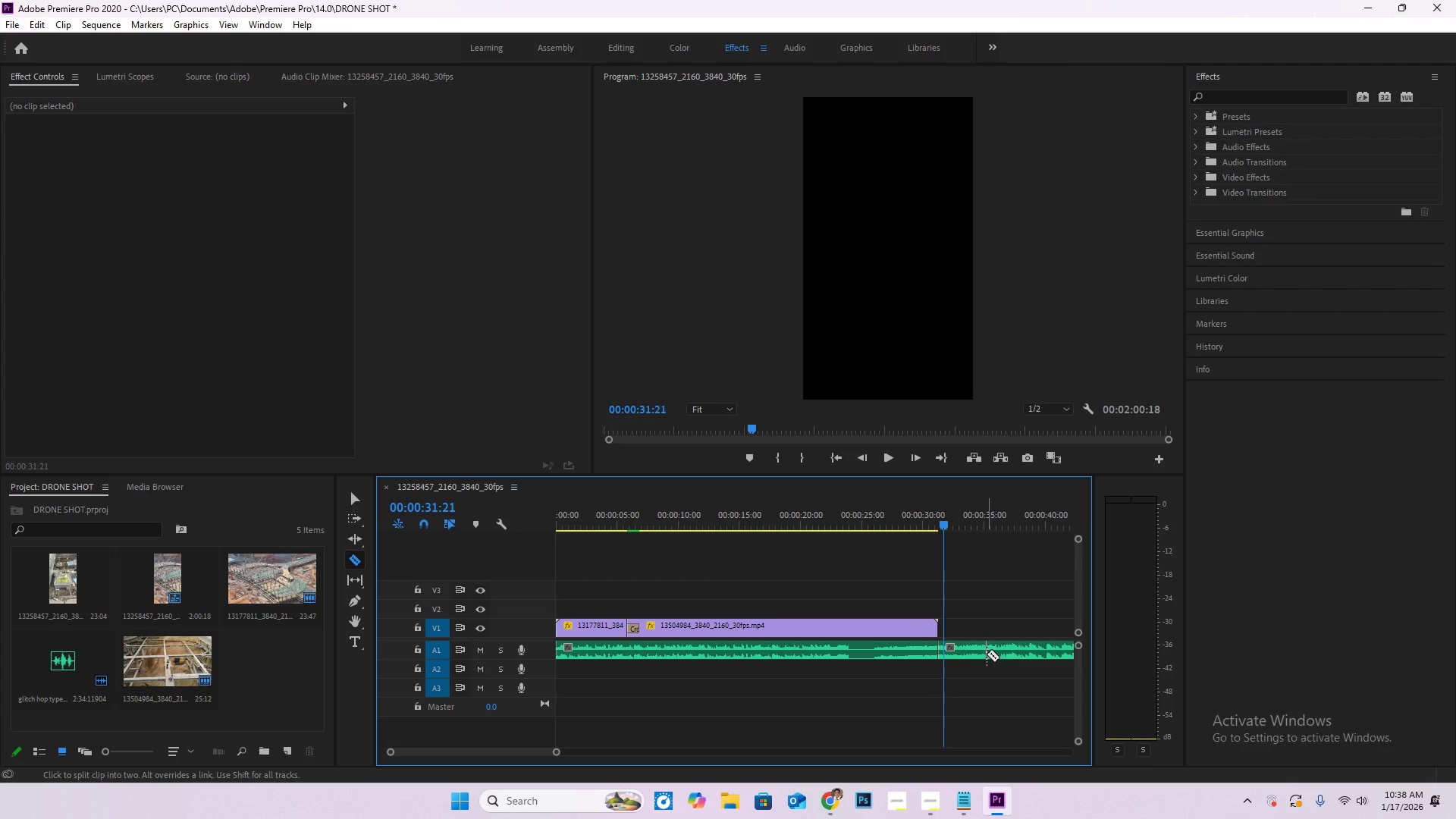 
key(V)
 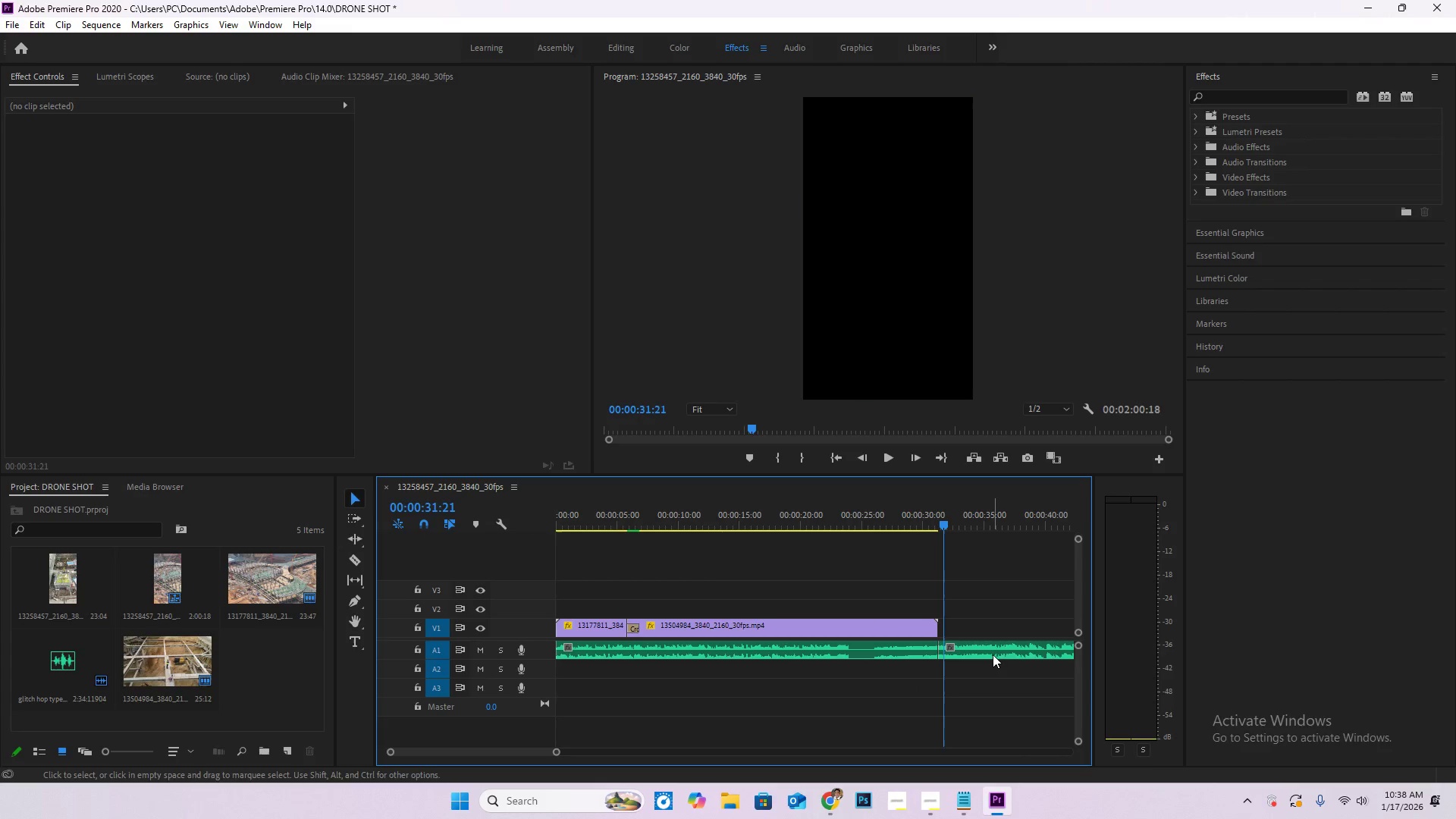 
left_click([993, 654])
 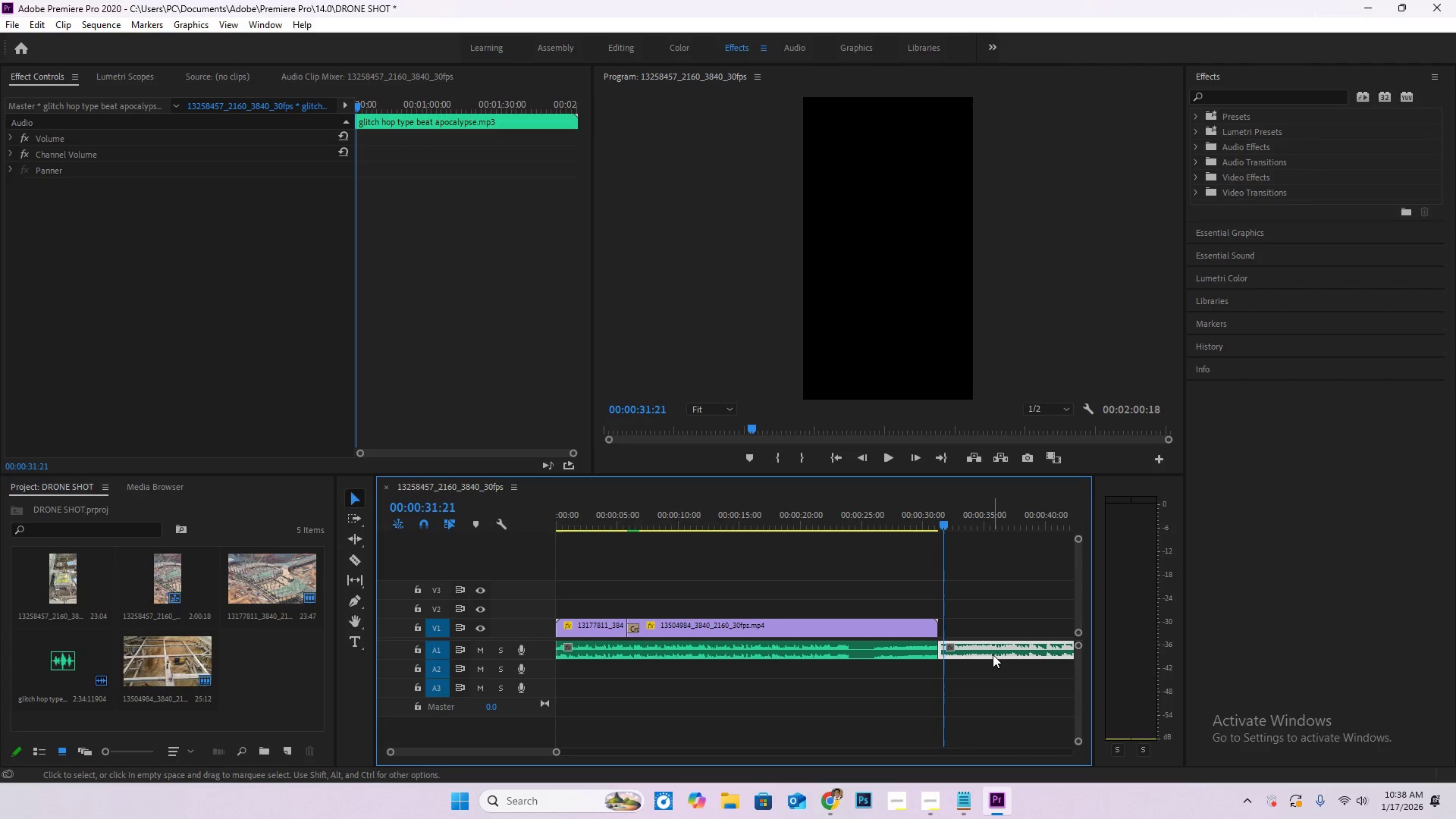 
key(Delete)
 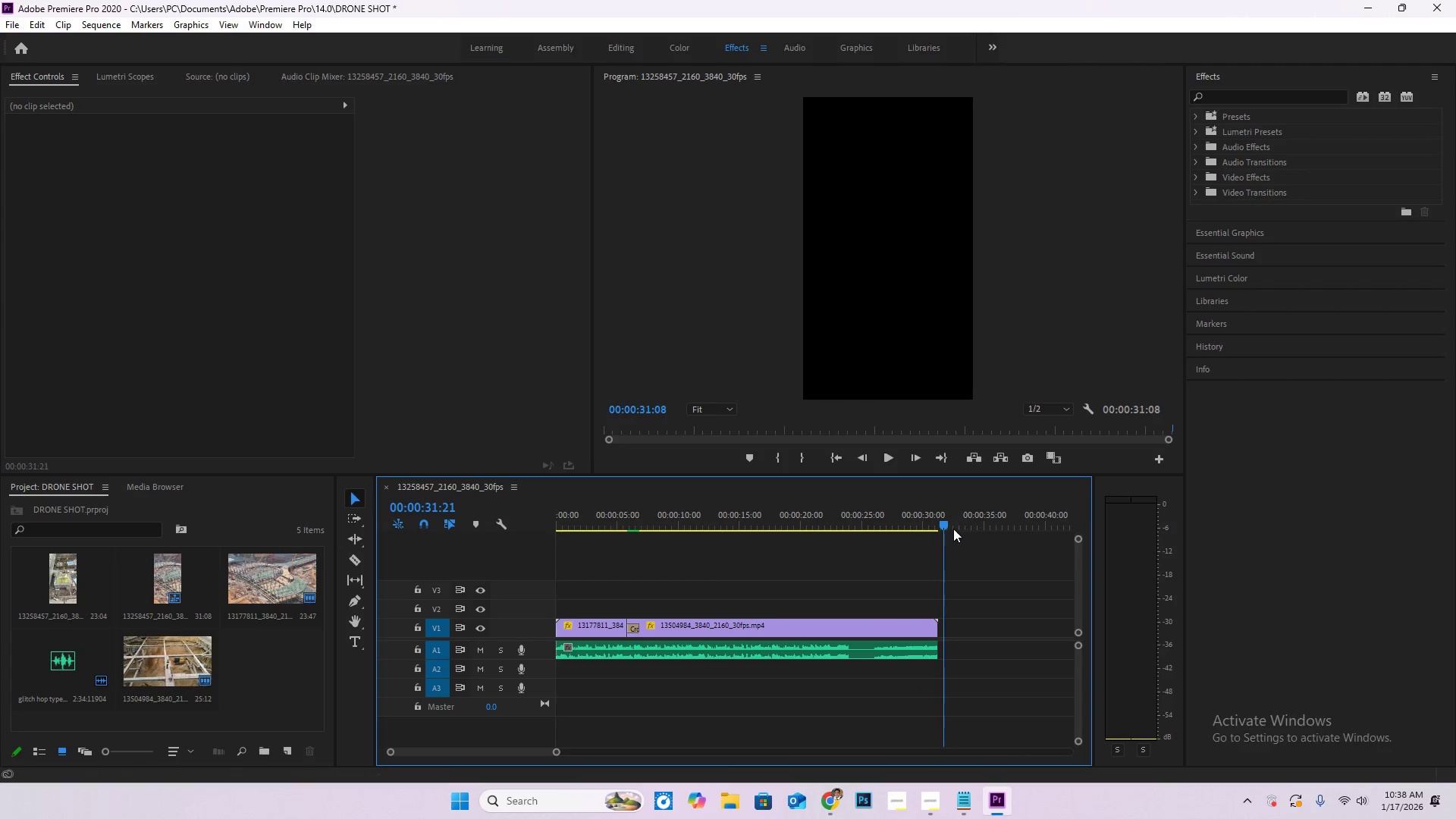 
left_click_drag(start_coordinate=[943, 522], to_coordinate=[520, 530])
 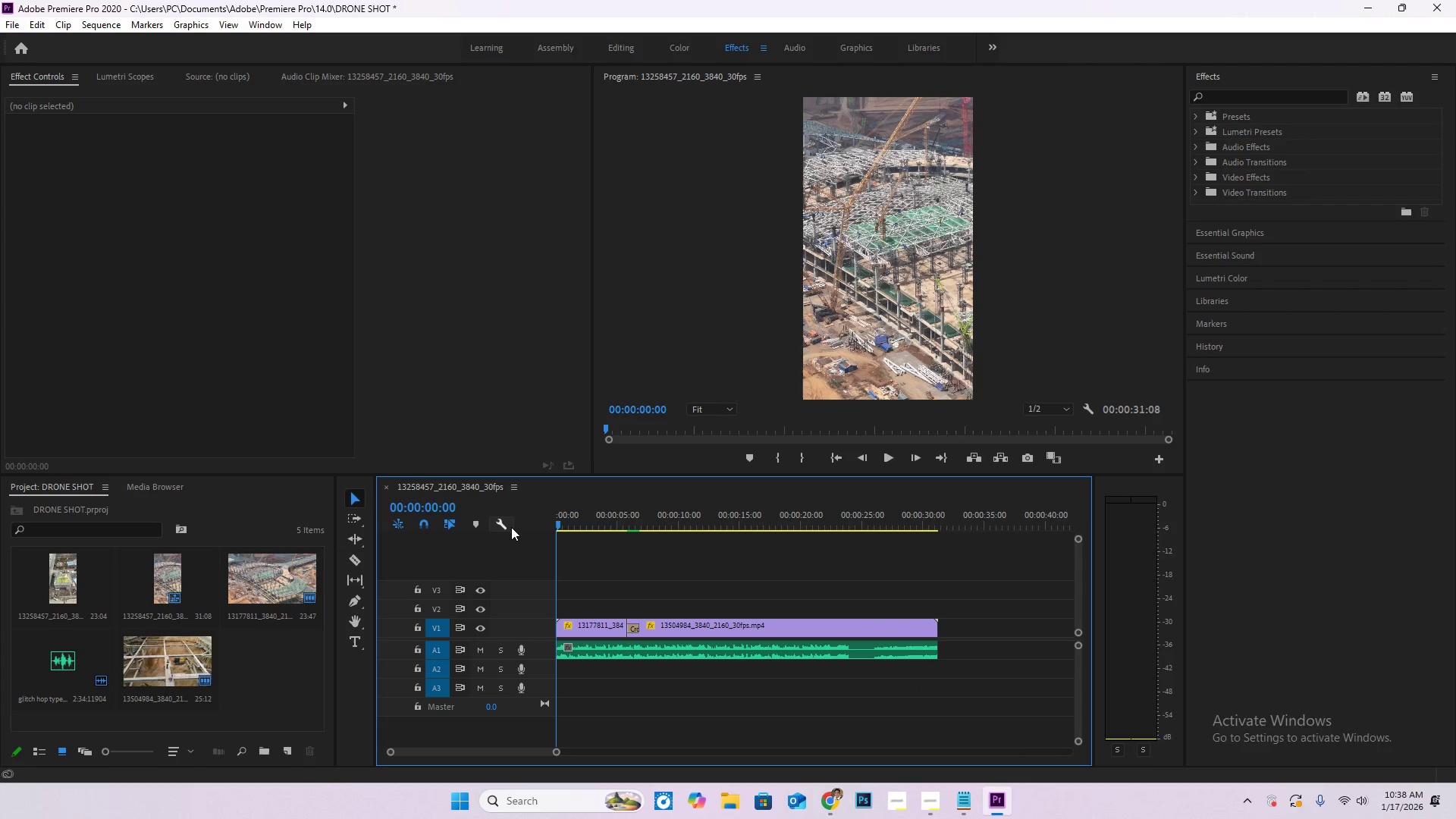 
key(Enter)
 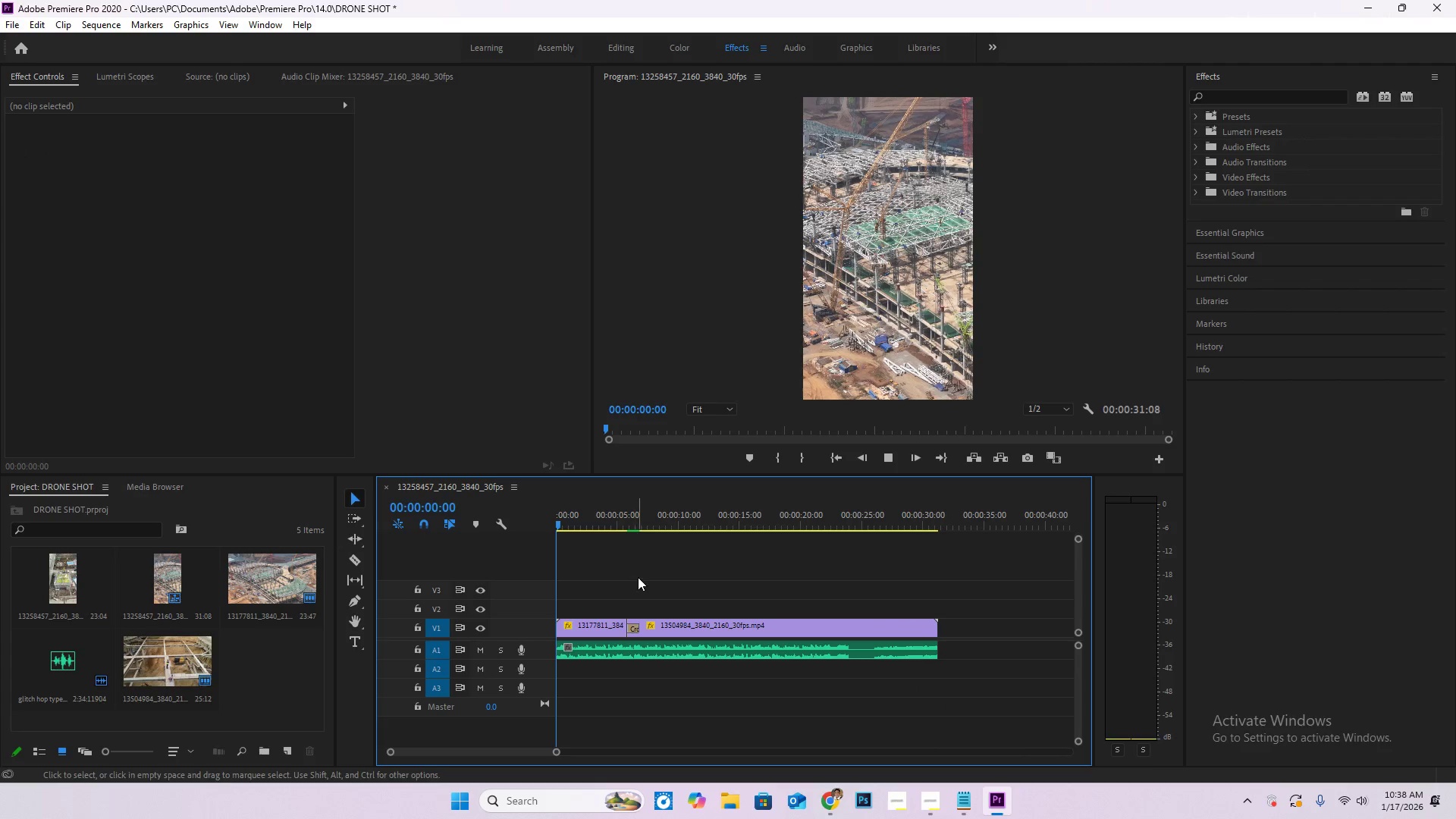 
key(Enter)
 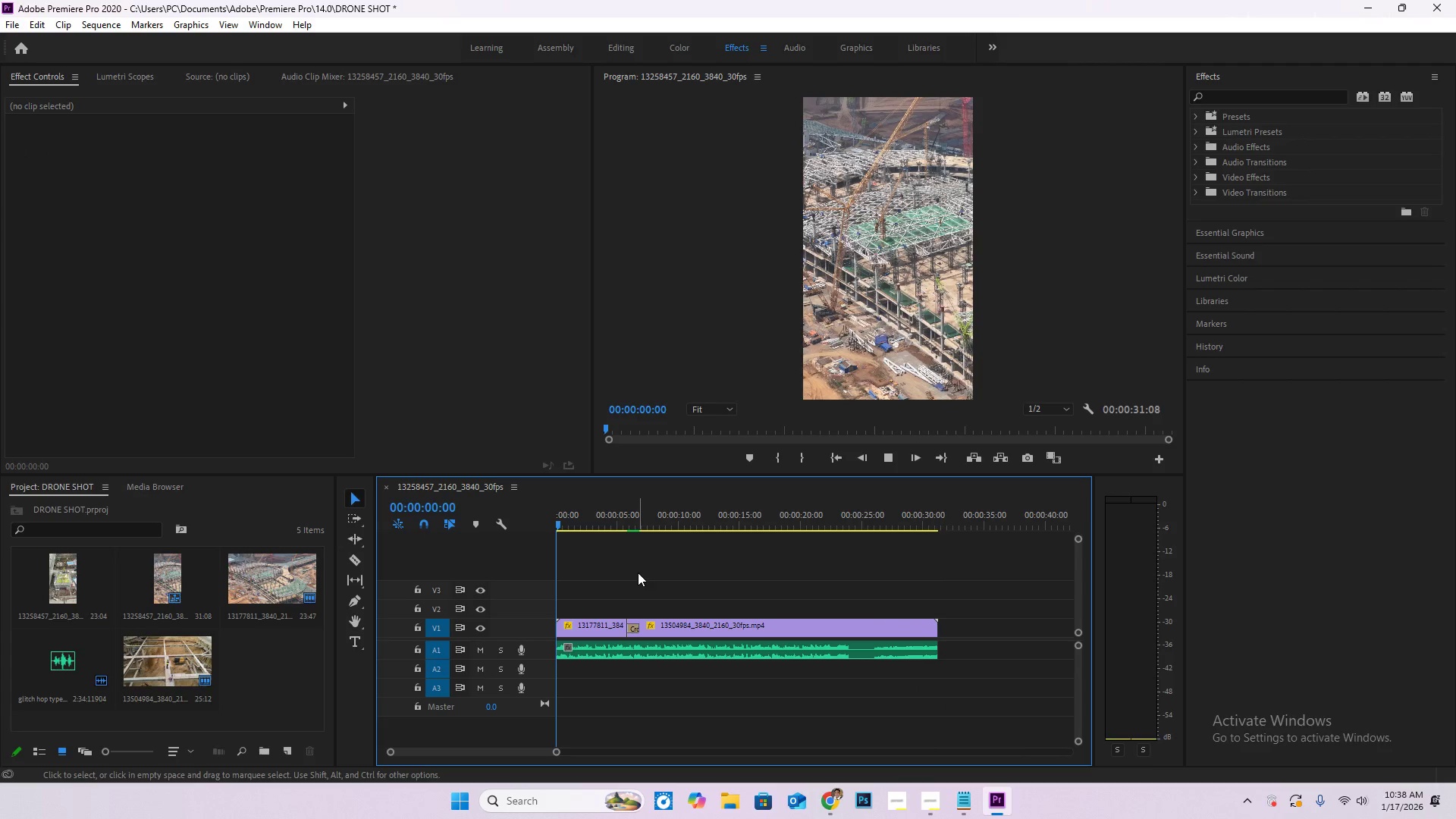 
key(Space)
 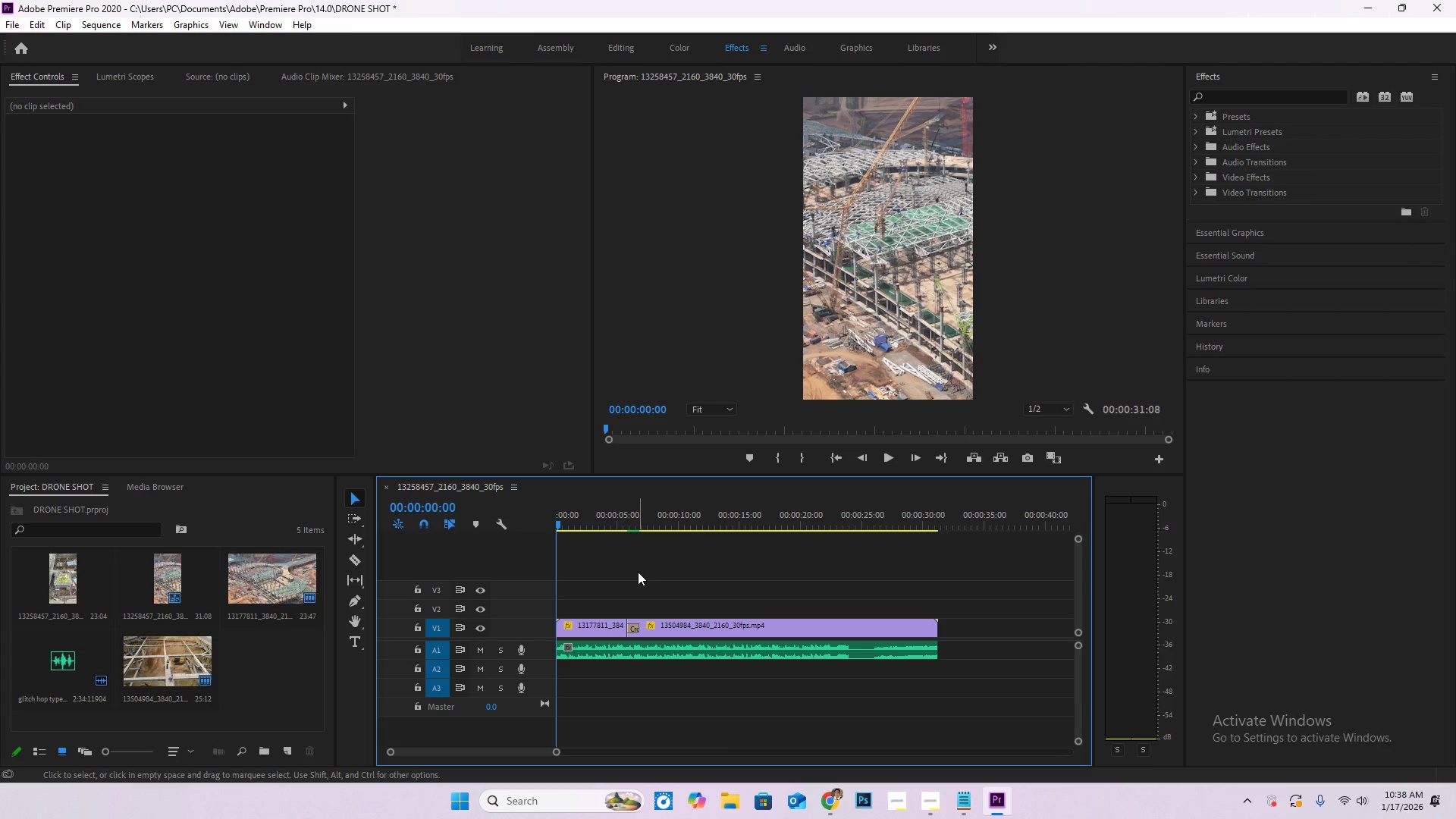 
key(Space)
 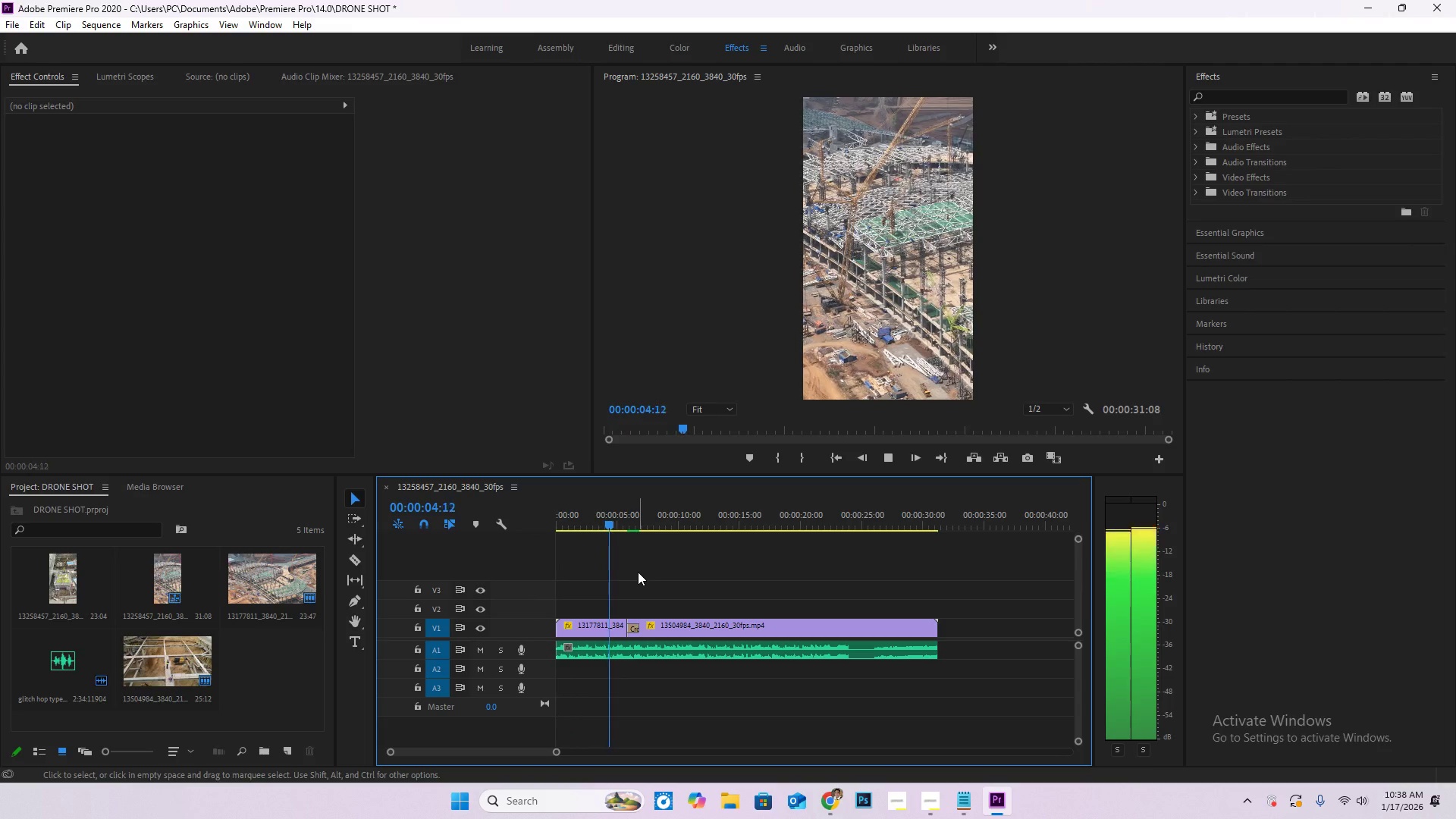 
wait(9.53)
 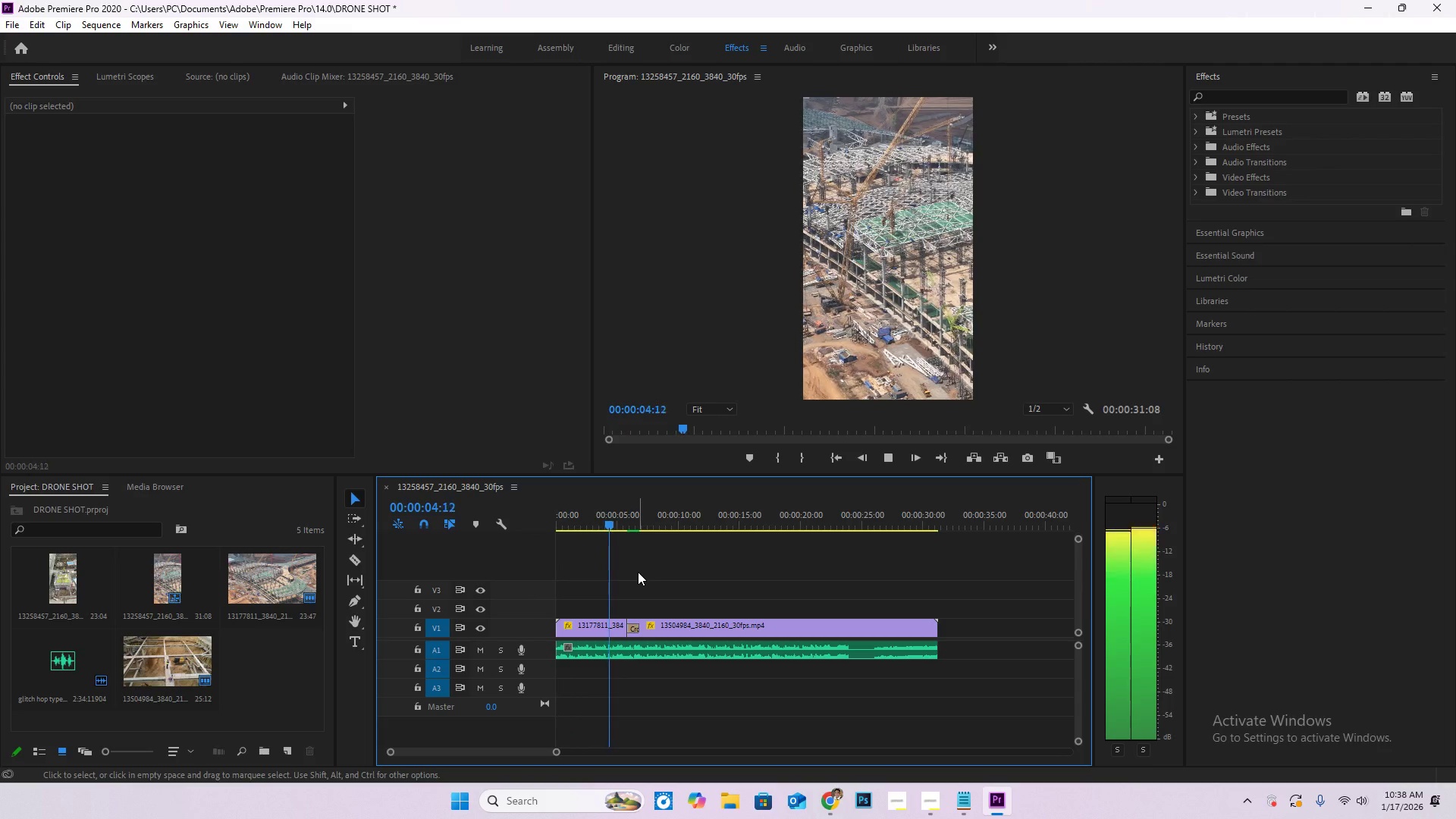 
key(Space)
 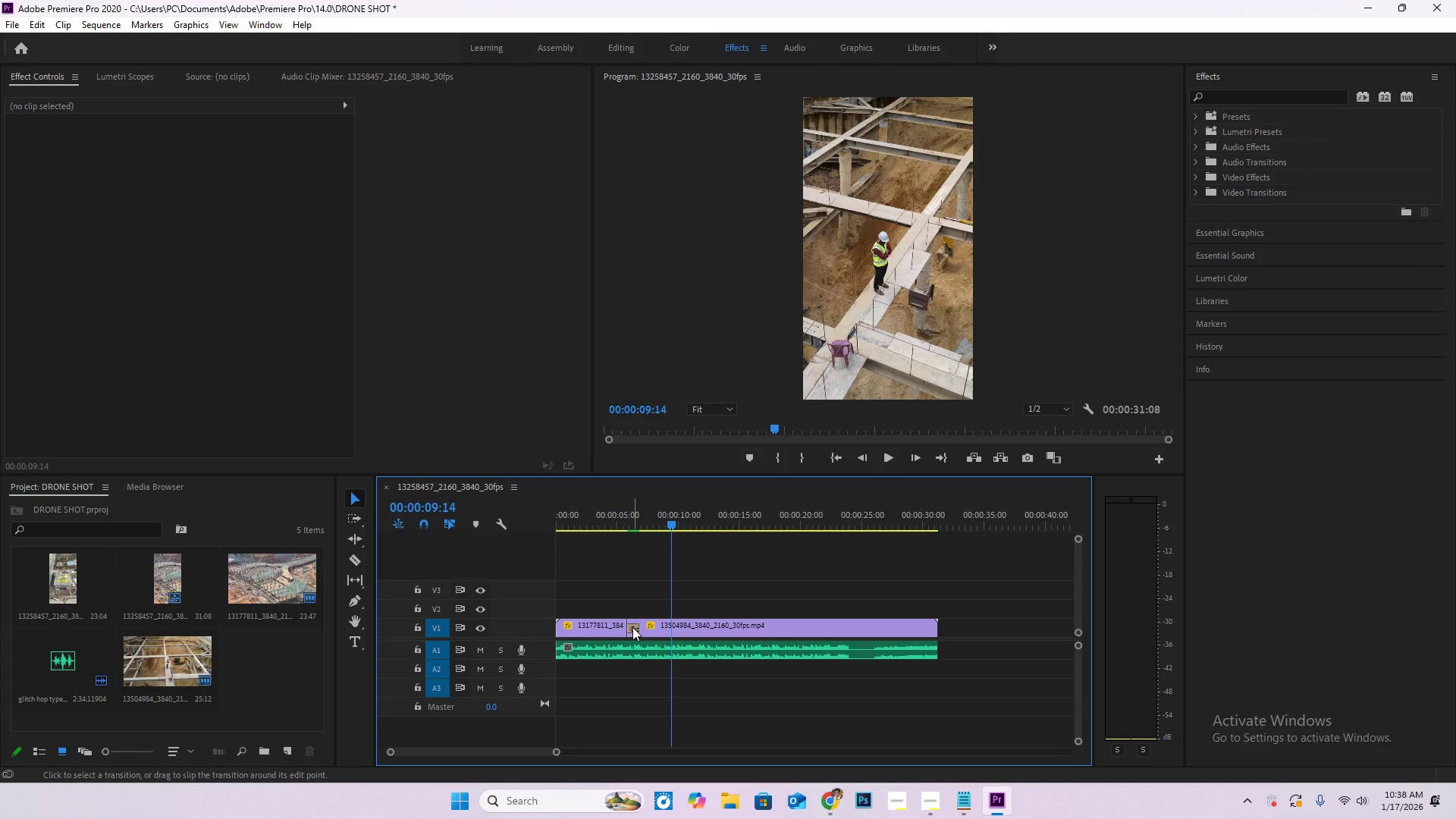 
double_click([632, 626])
 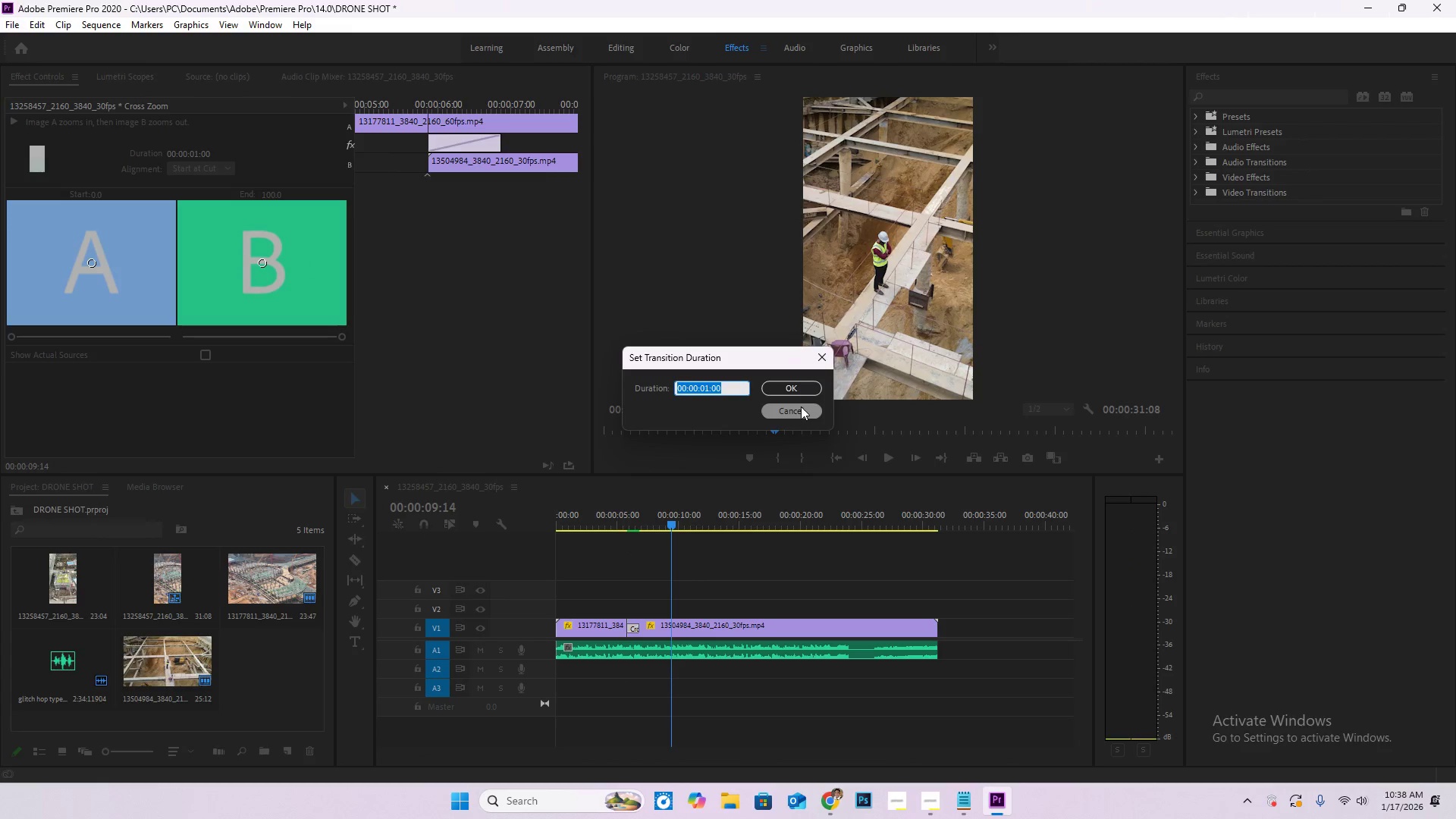 
left_click([802, 411])
 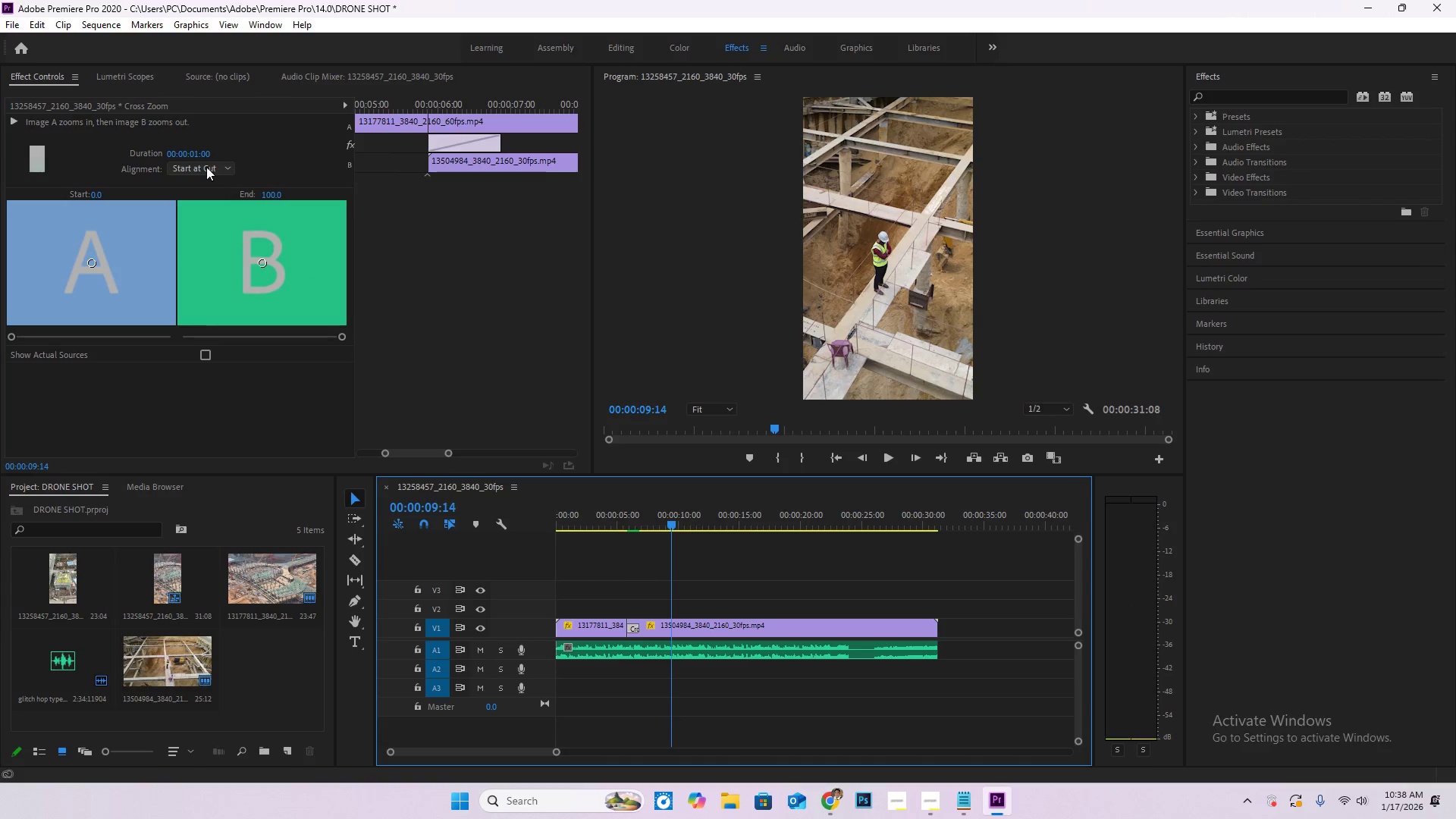 
left_click_drag(start_coordinate=[206, 149], to_coordinate=[93, 152])
 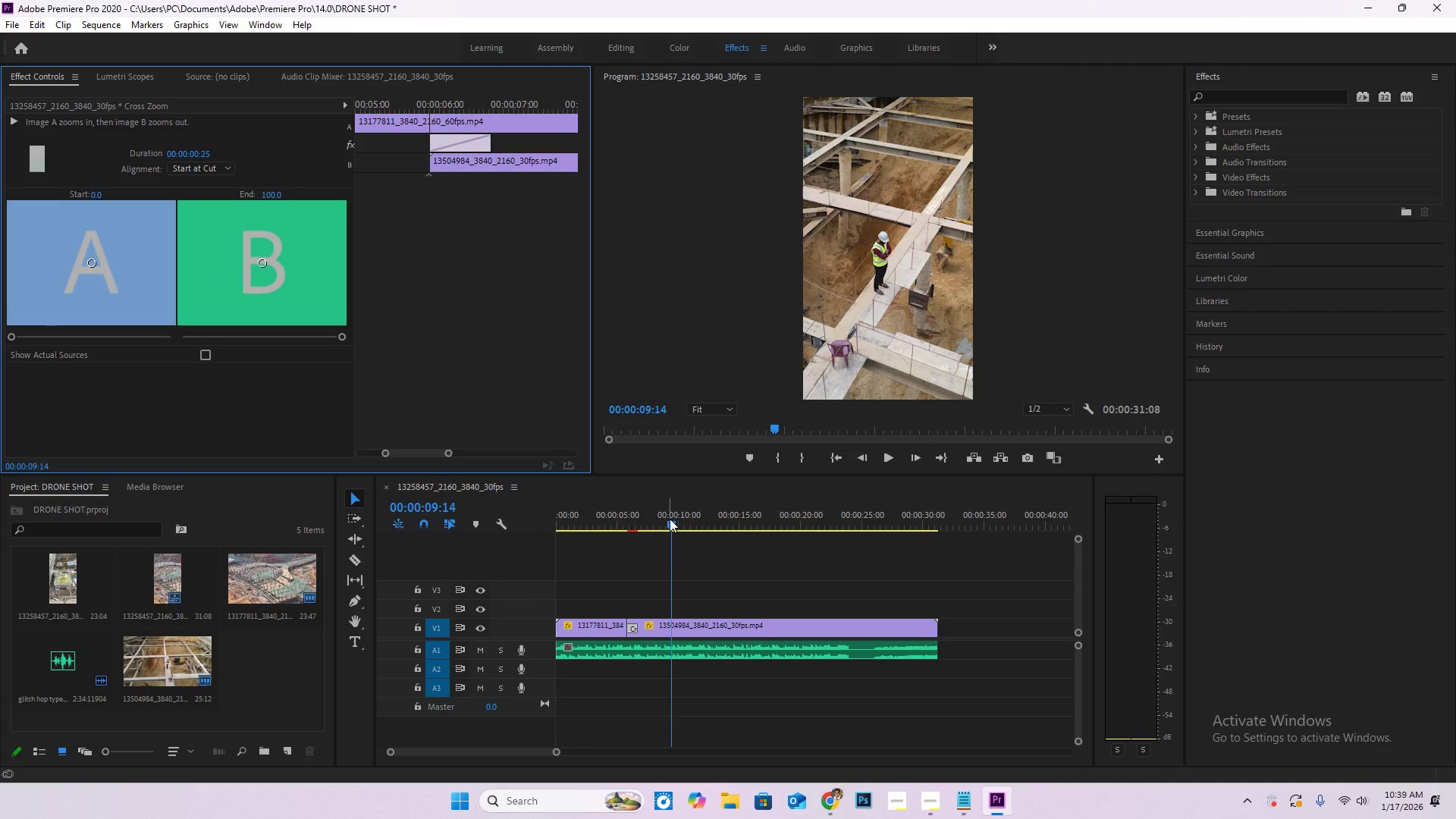 
left_click_drag(start_coordinate=[670, 519], to_coordinate=[596, 521])
 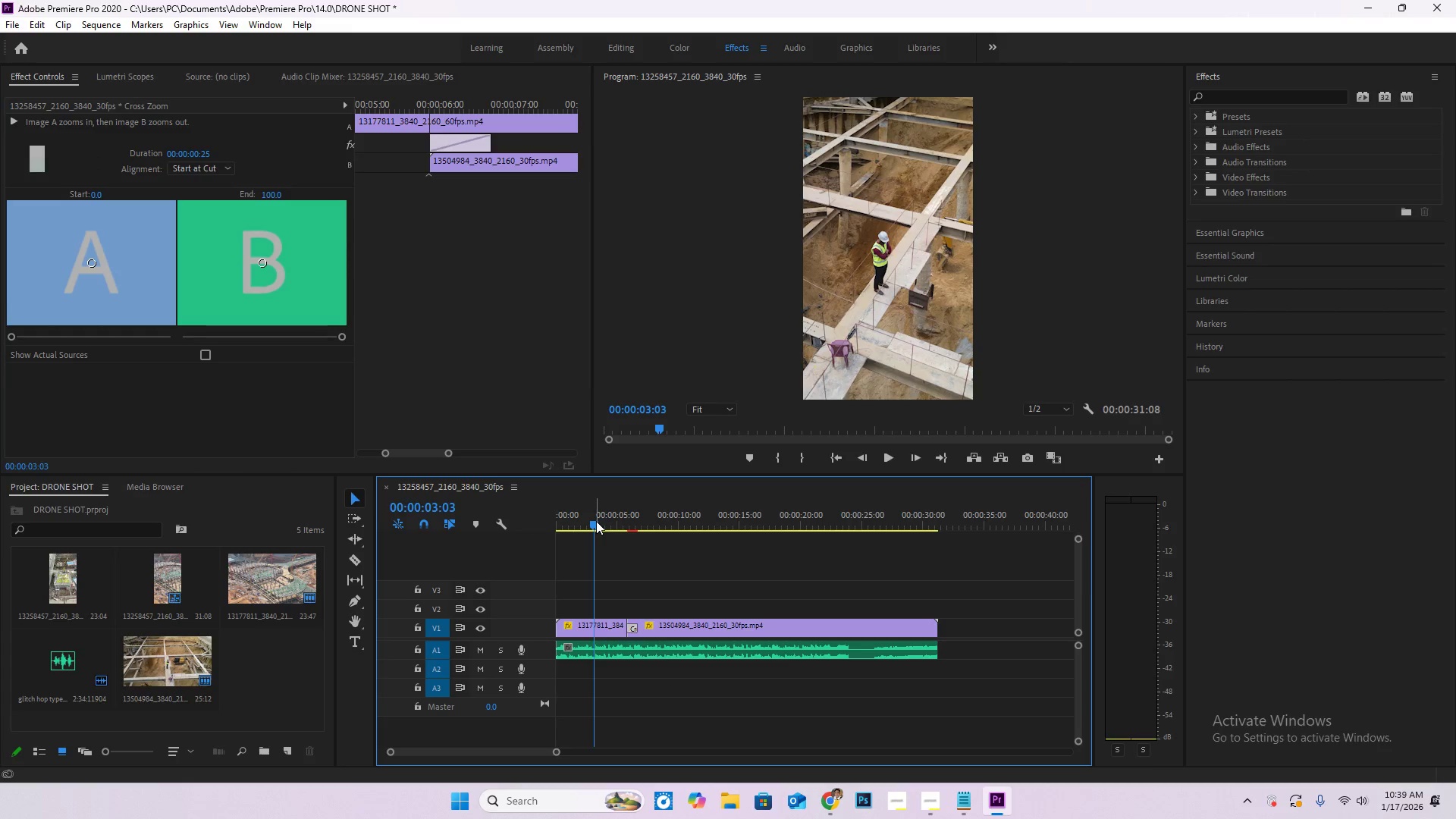 
key(Space)
 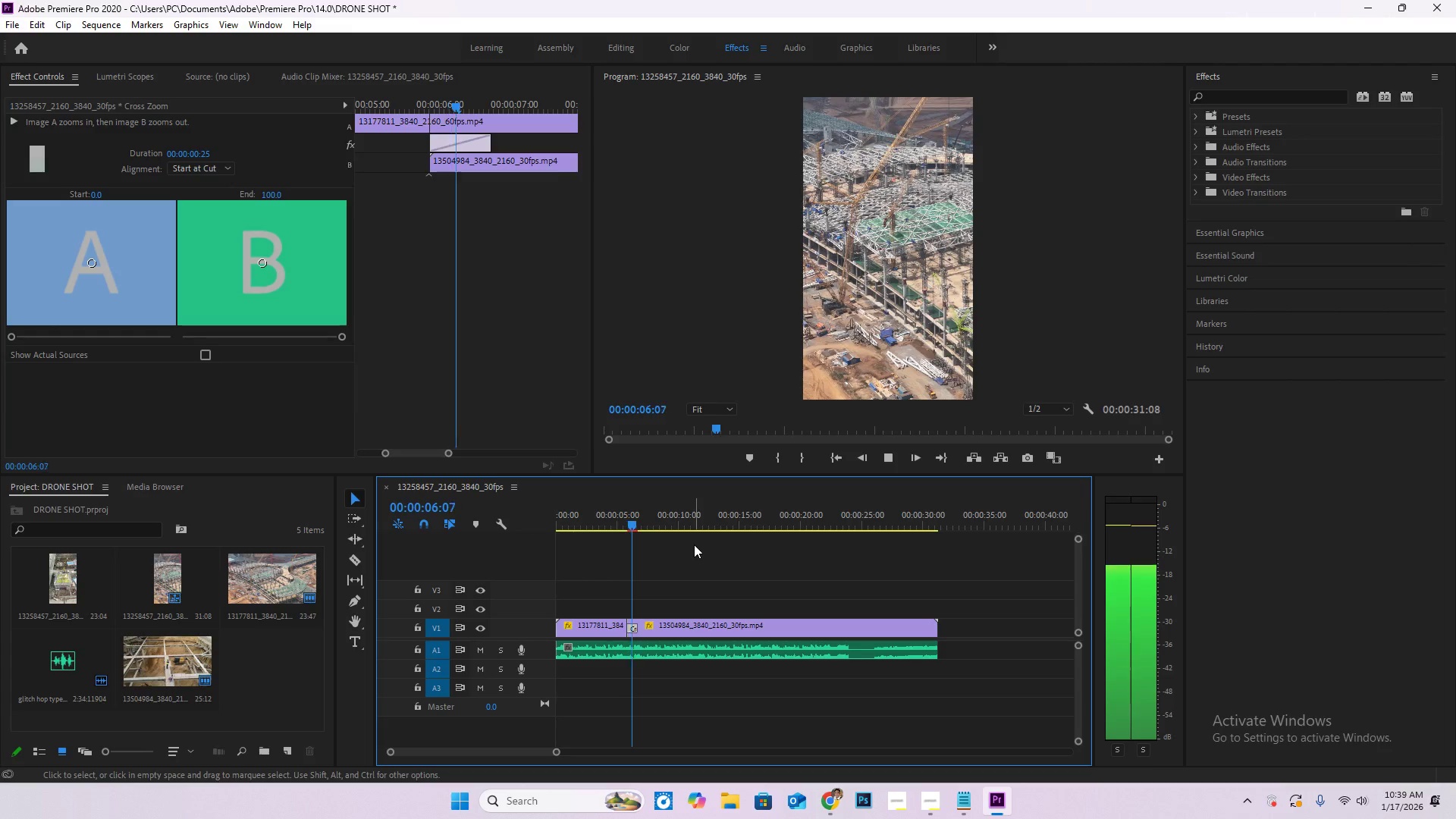 
wait(6.33)
 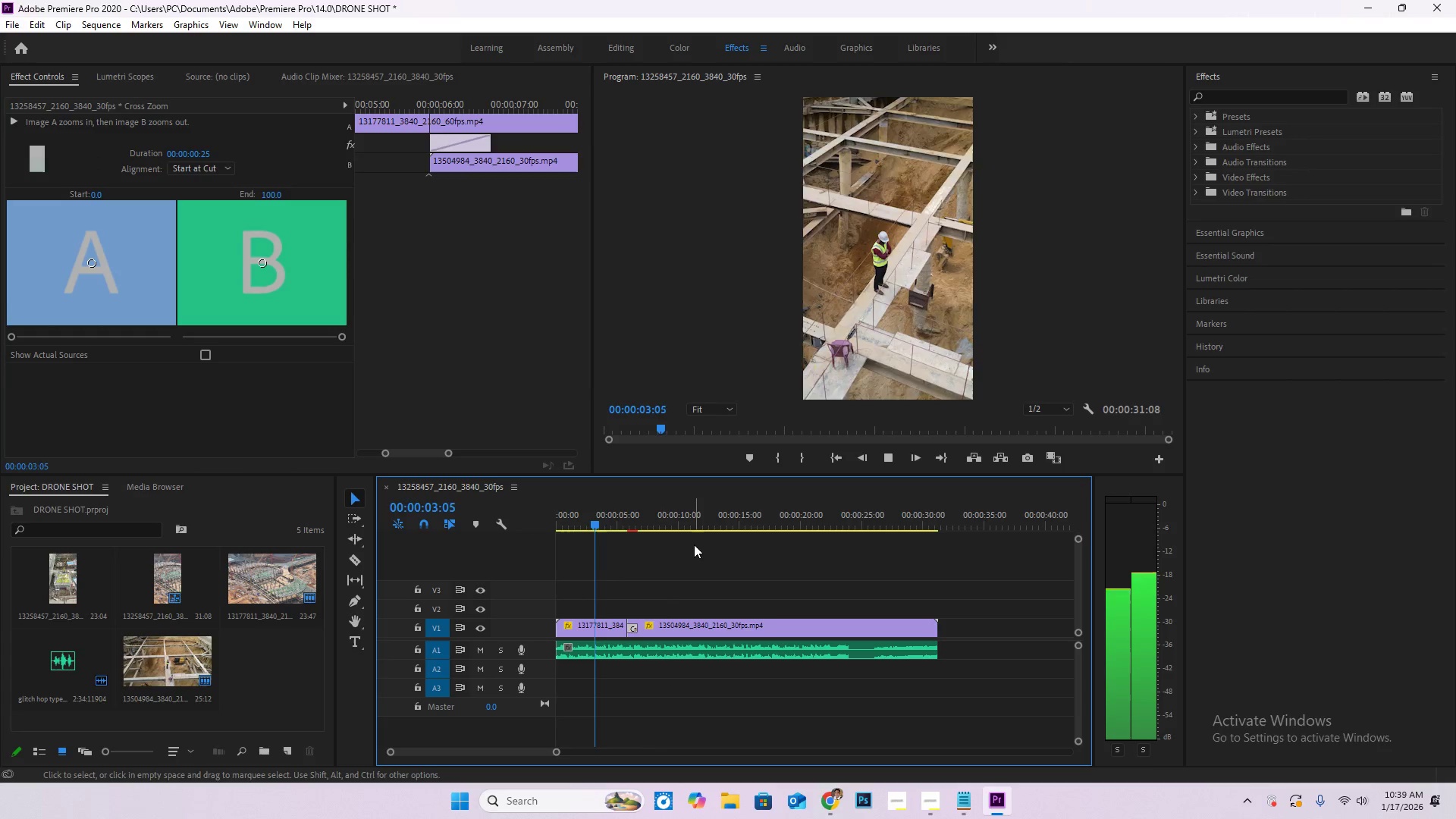 
key(Enter)
 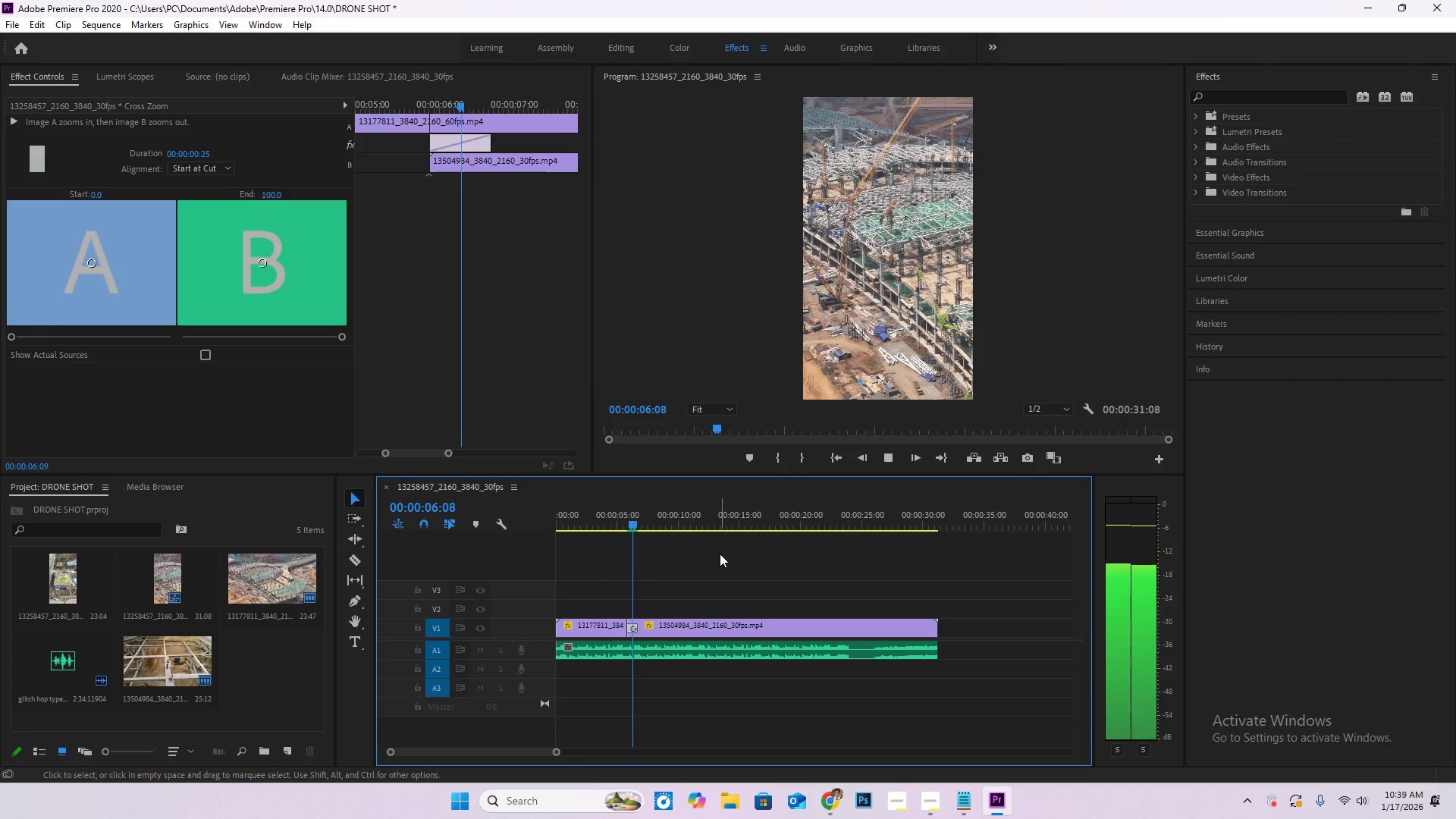 
wait(22.16)
 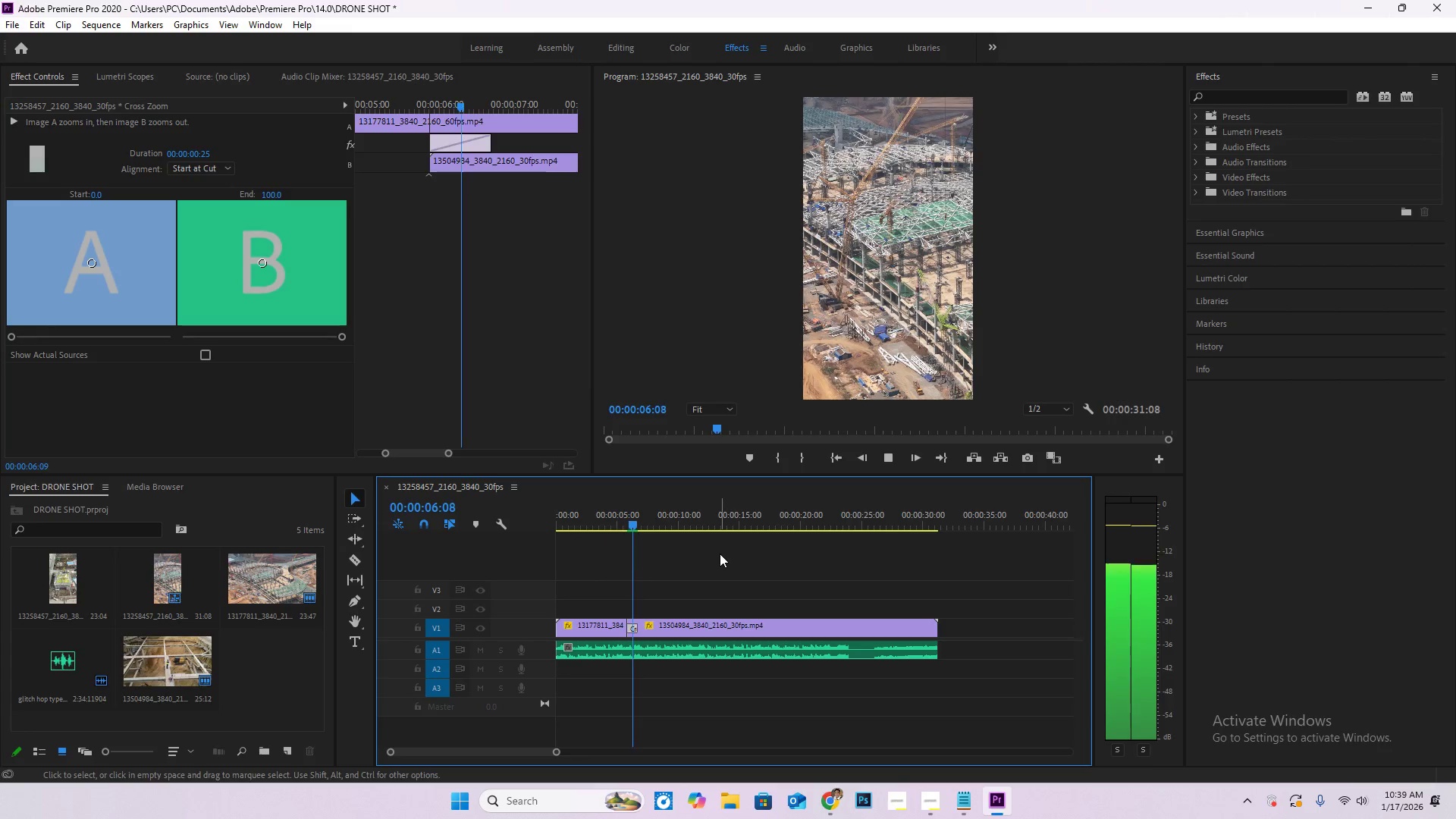 
left_click_drag(start_coordinate=[691, 522], to_coordinate=[488, 529])
 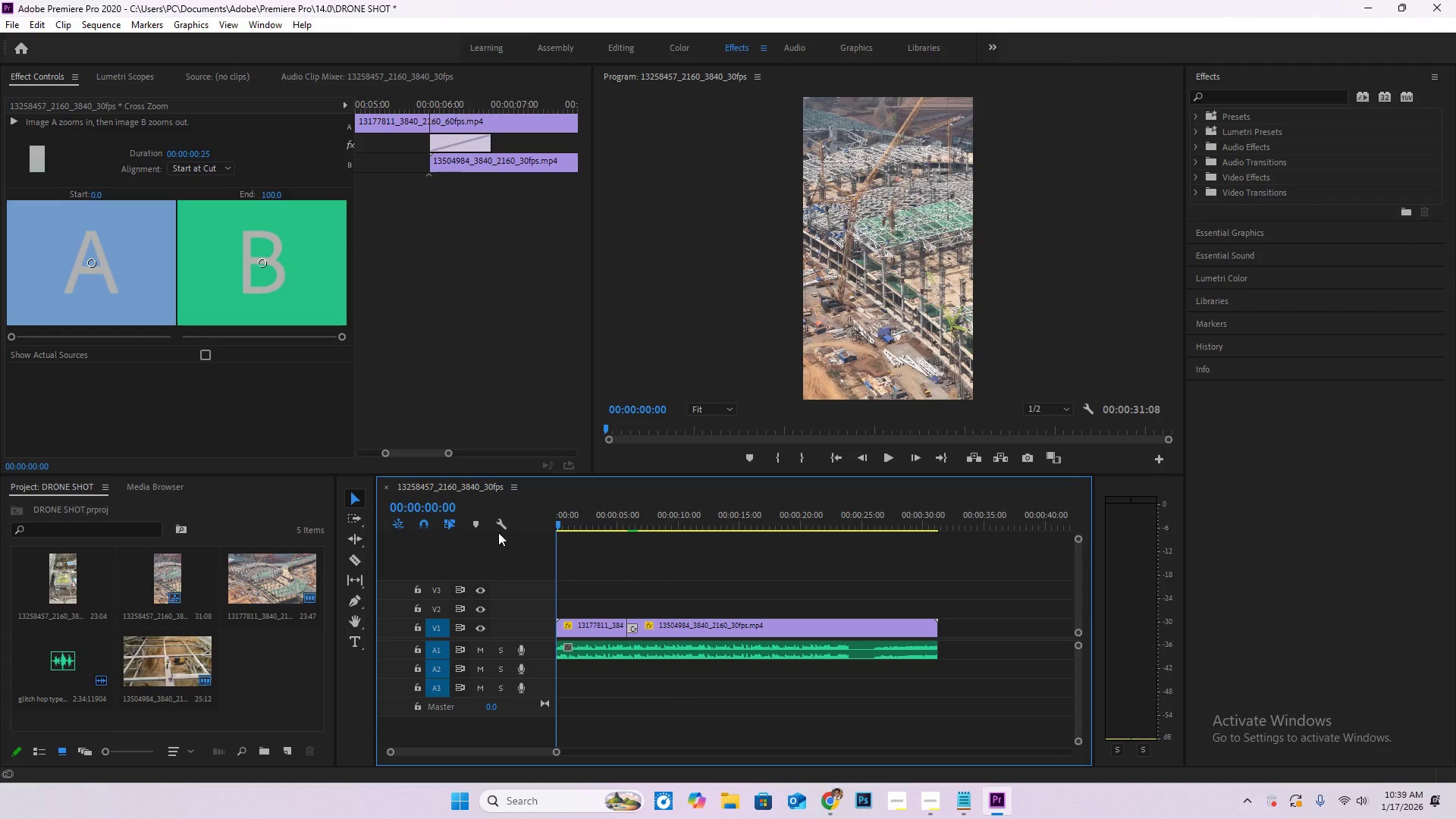 
key(Space)
 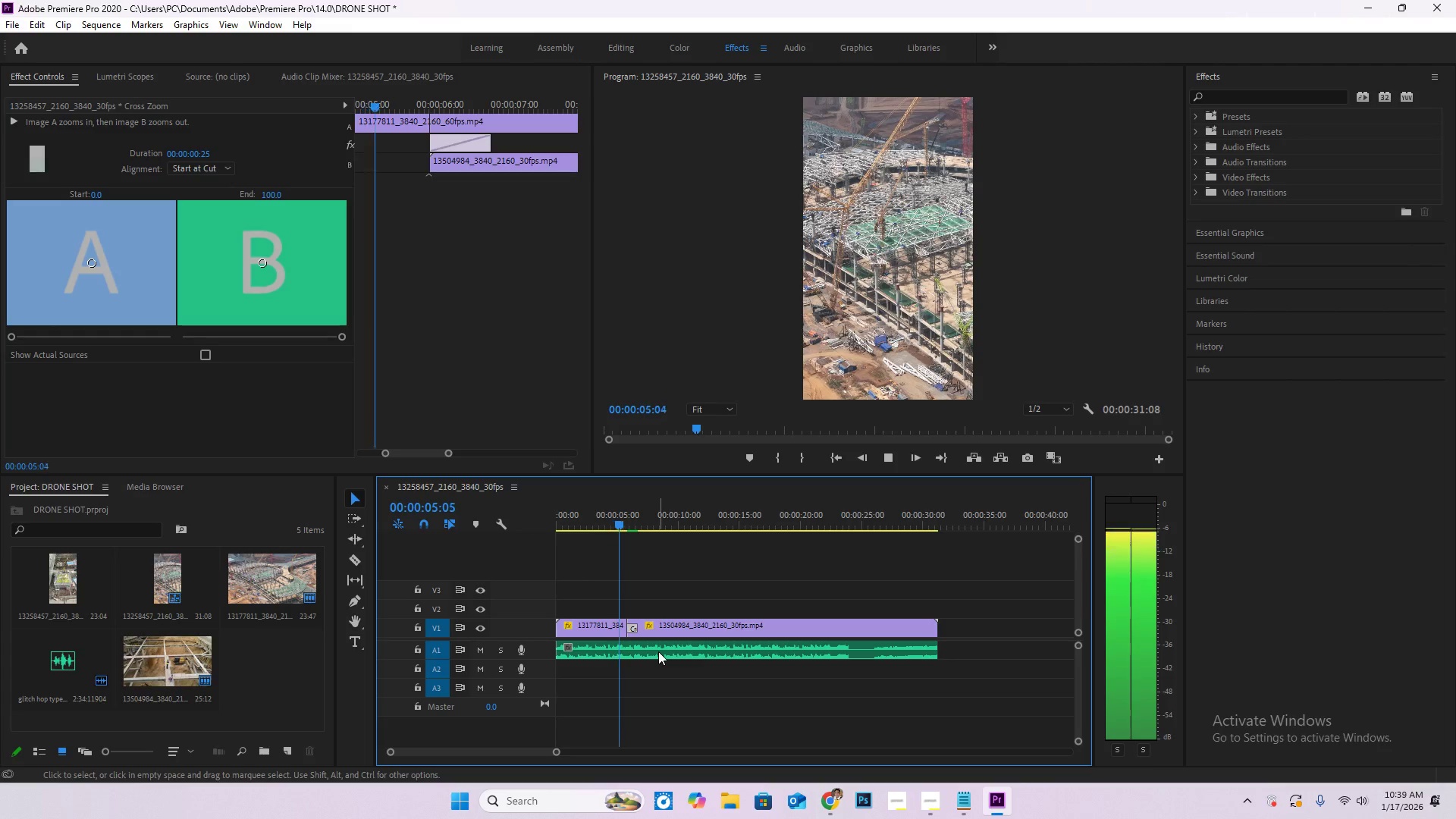 
wait(11.67)
 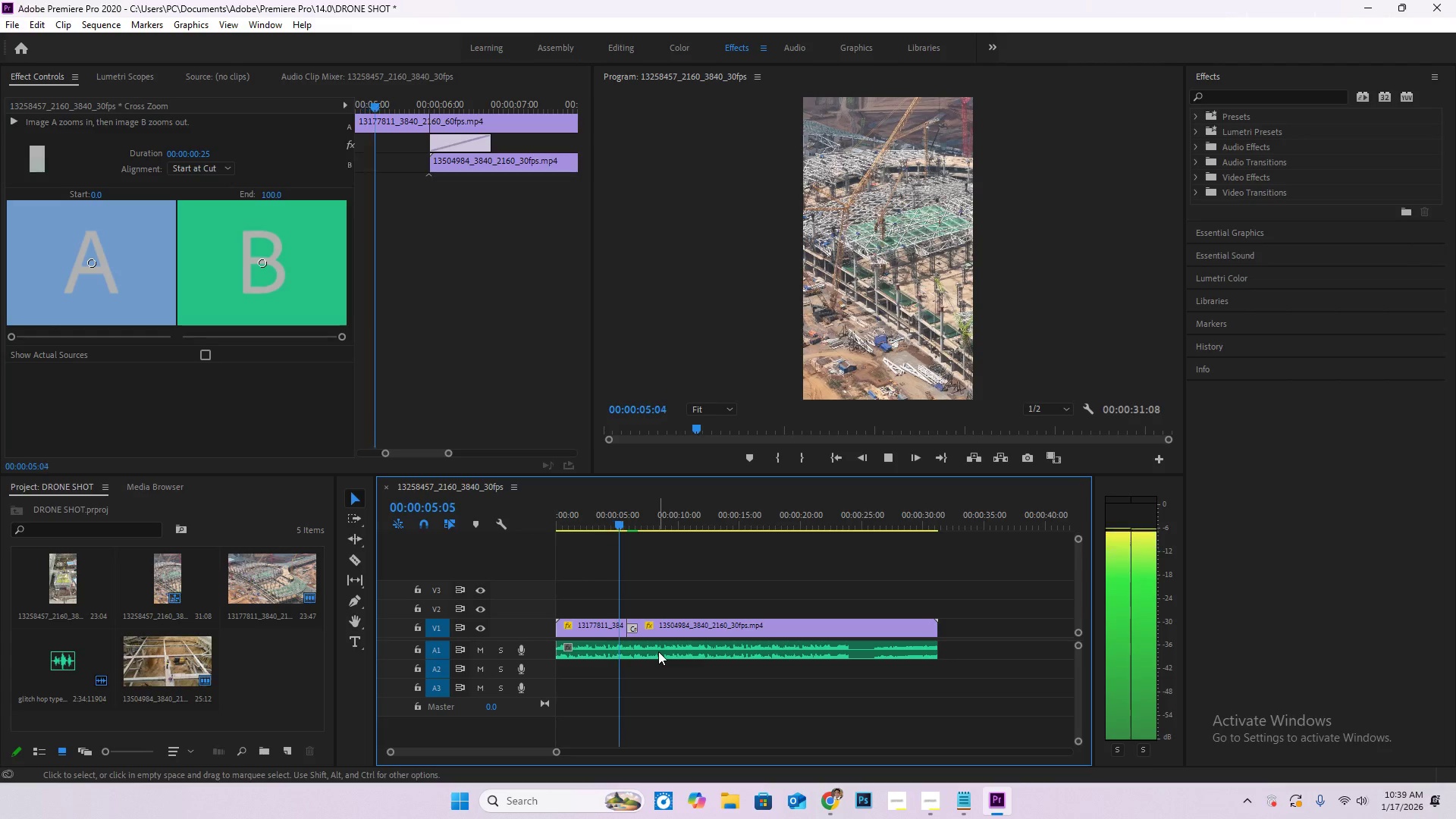 
left_click([927, 799])